 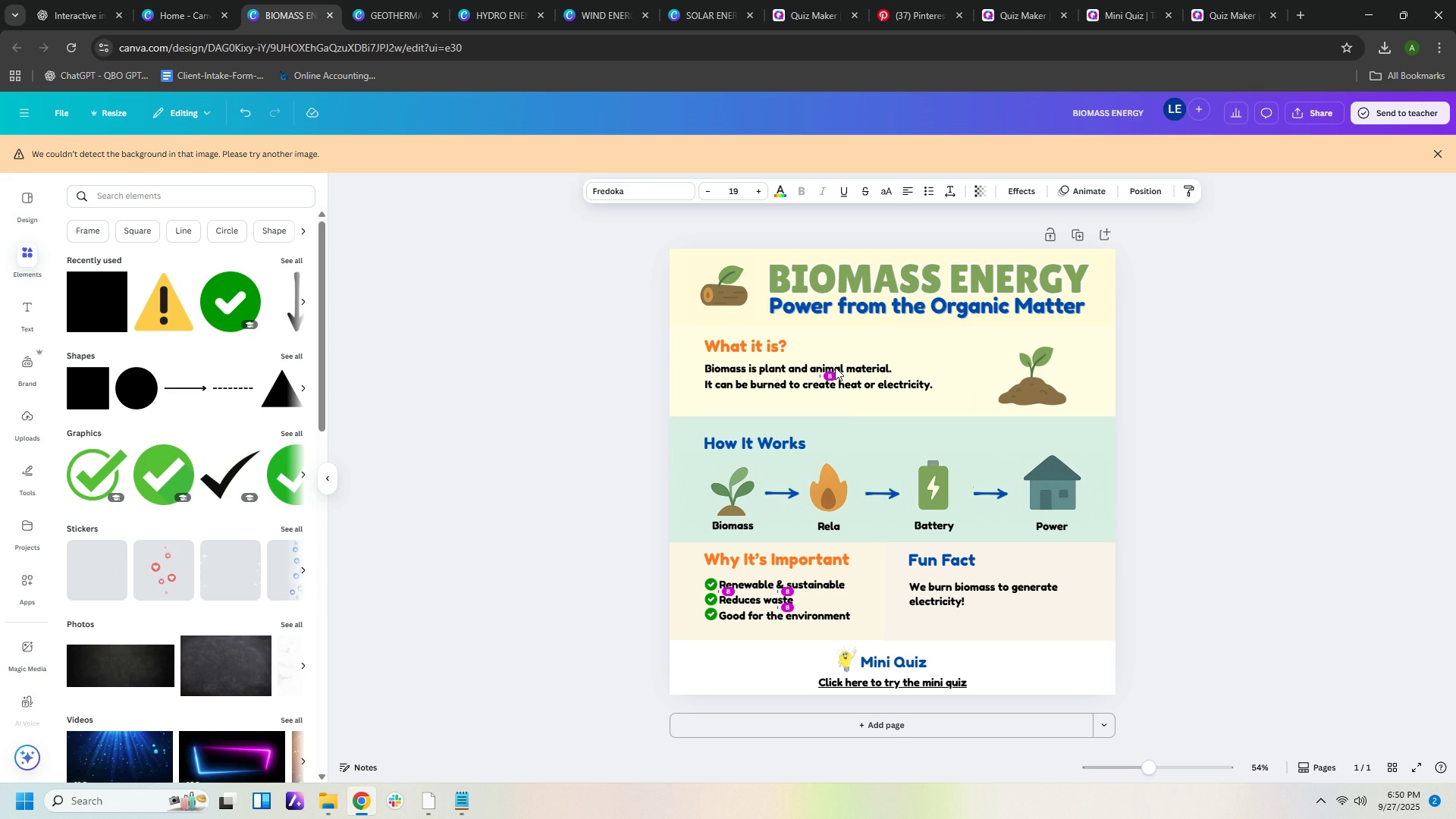 
key(ArrowDown)
 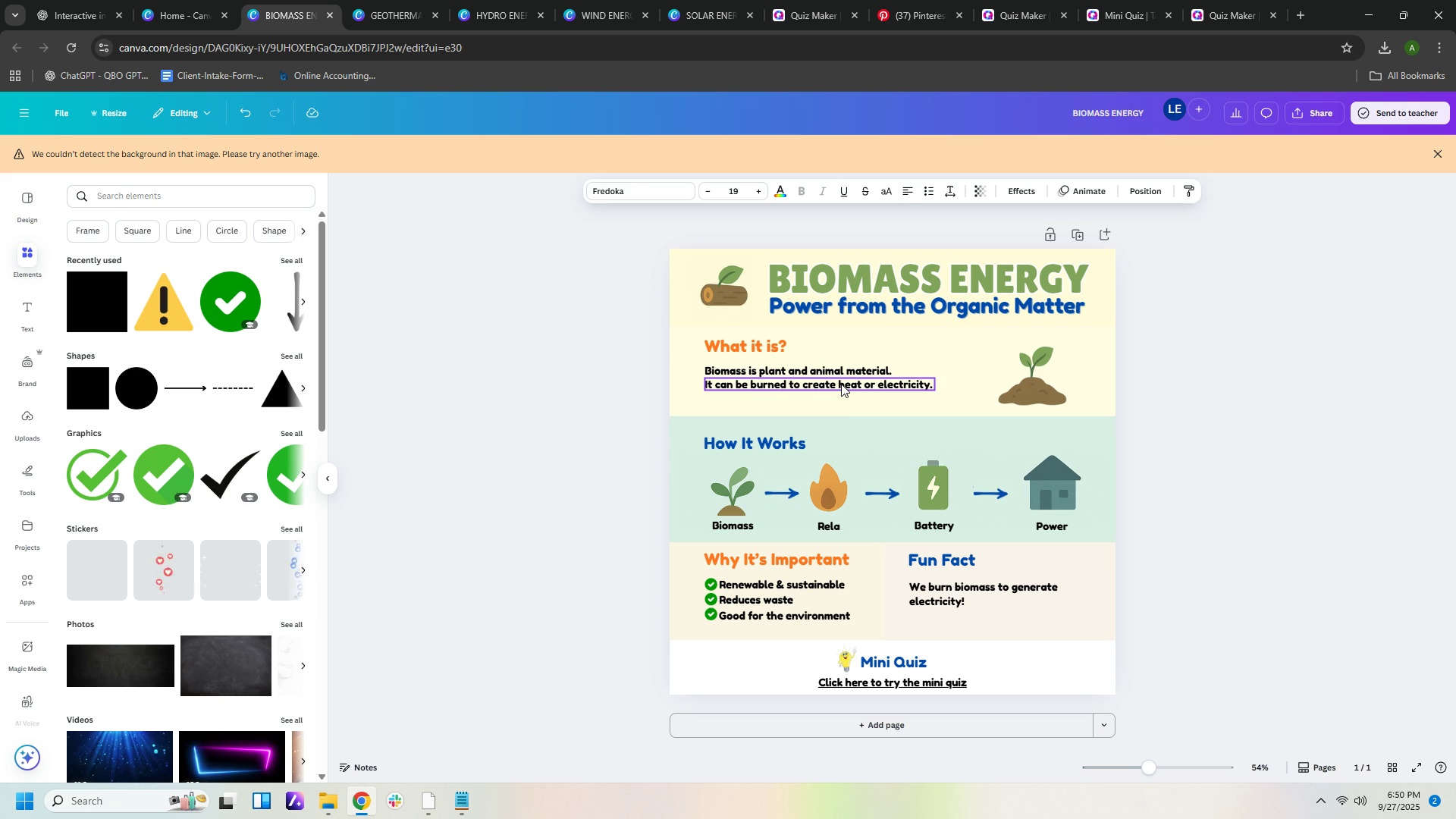 
left_click([842, 384])
 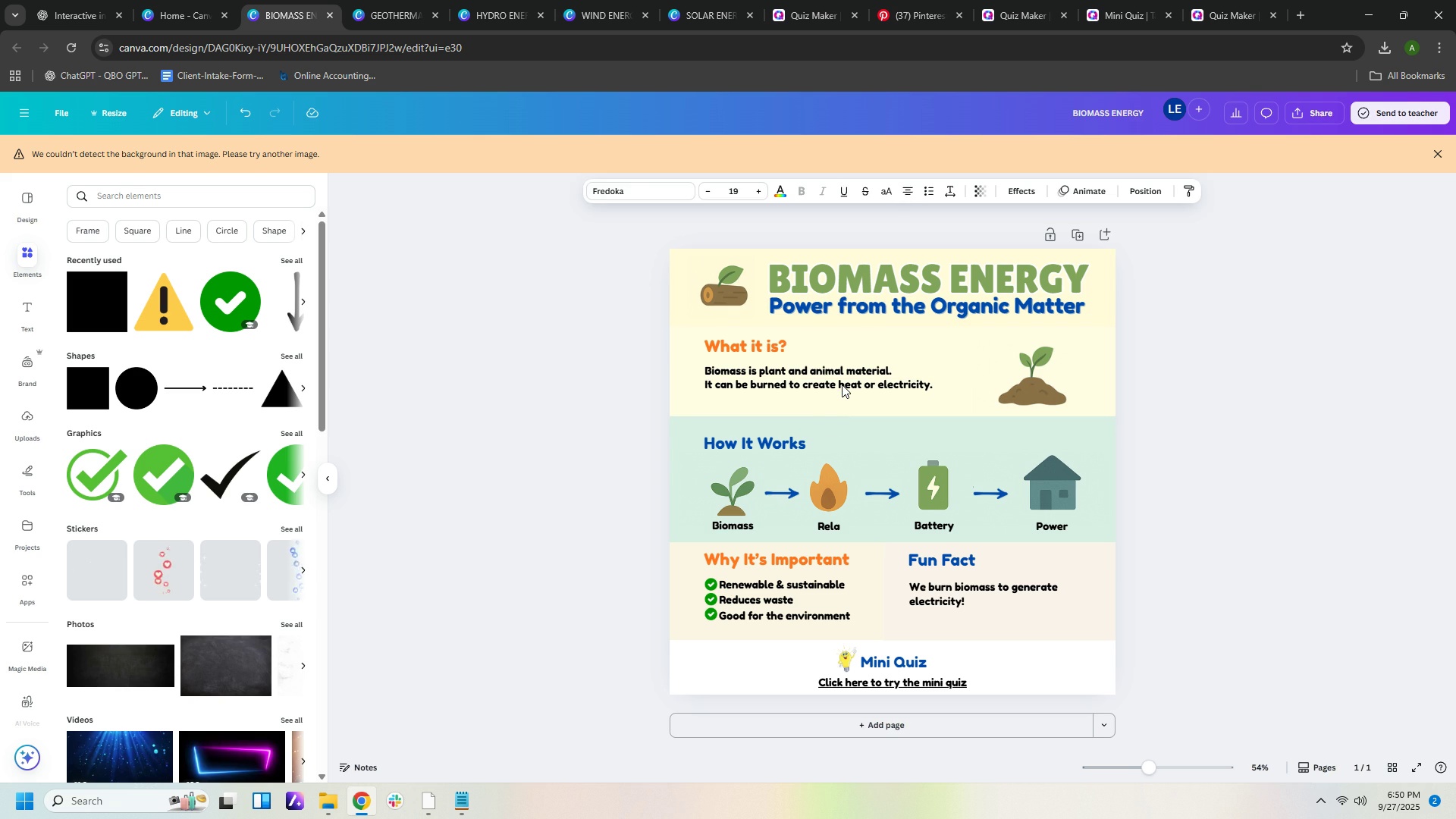 
key(ArrowDown)
 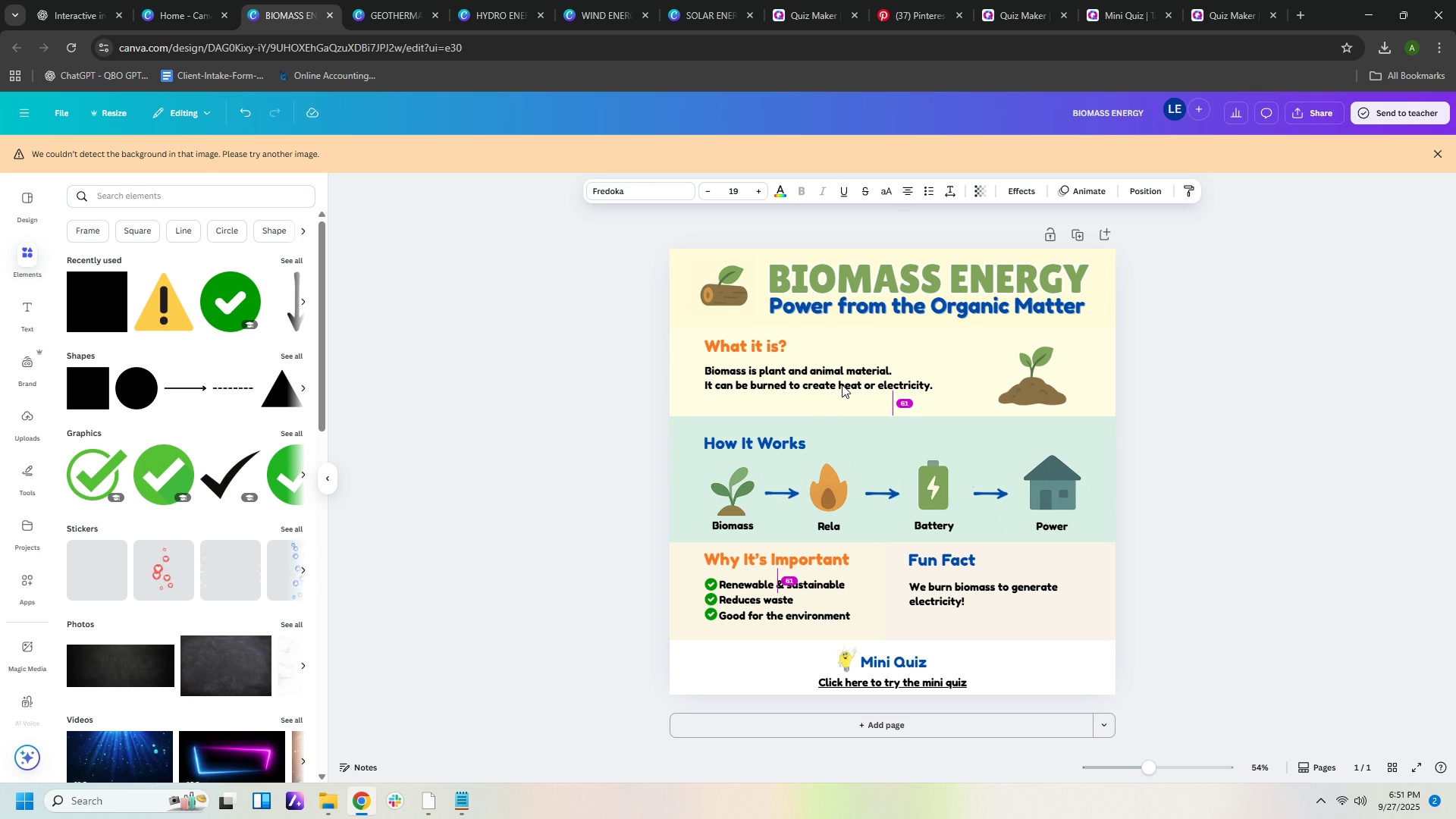 
key(ArrowDown)
 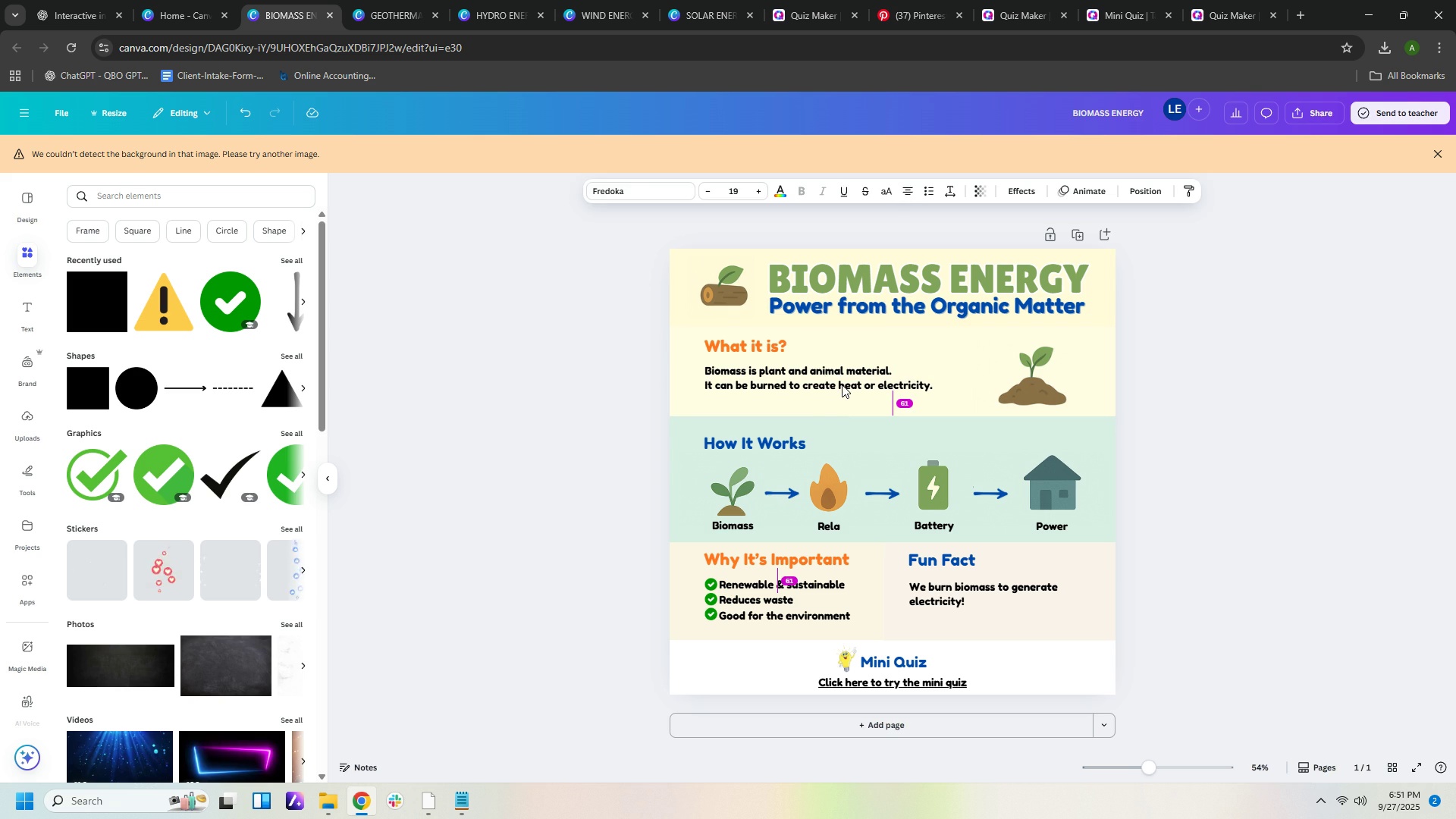 
key(ArrowDown)
 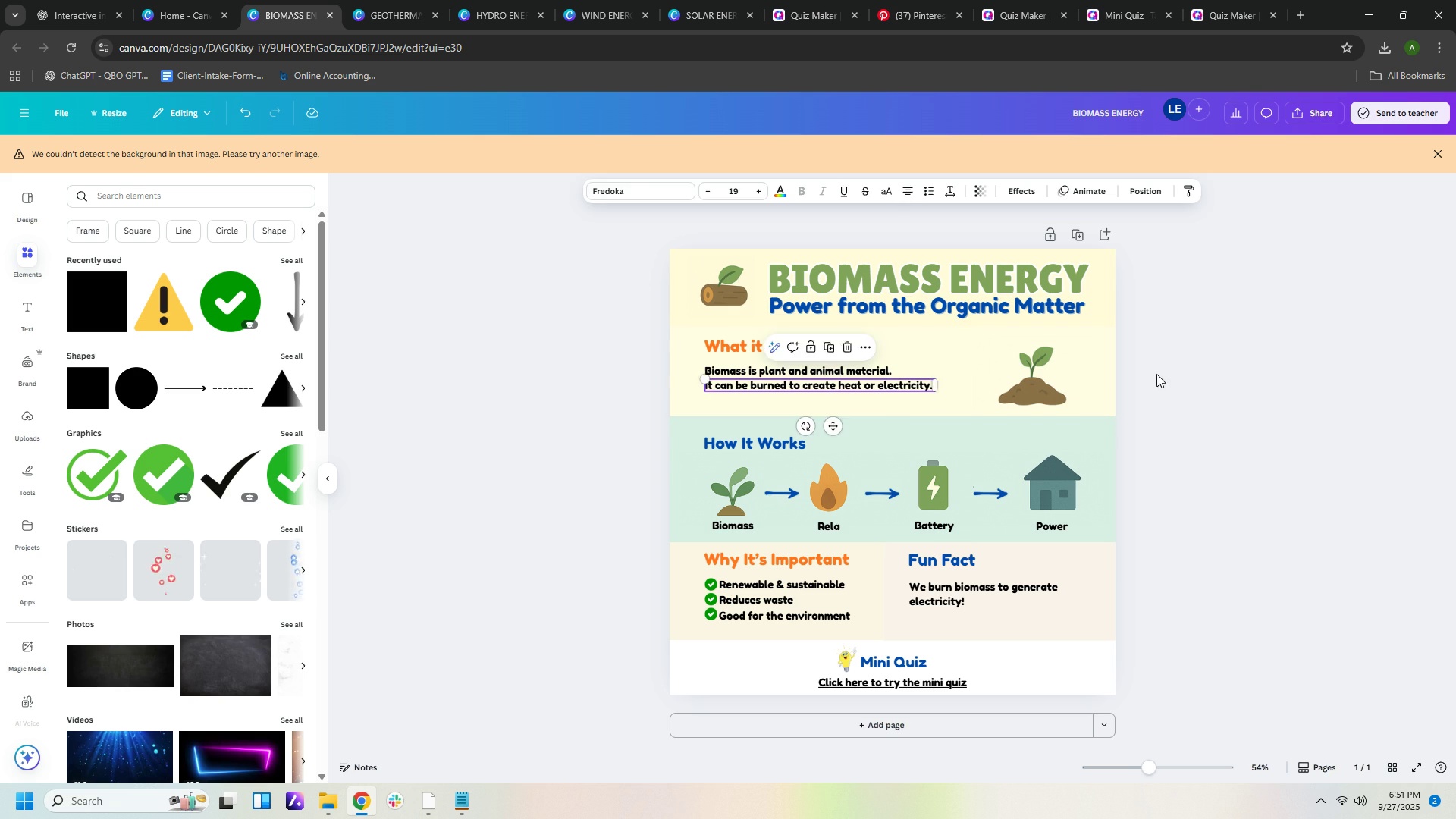 
left_click([1236, 374])
 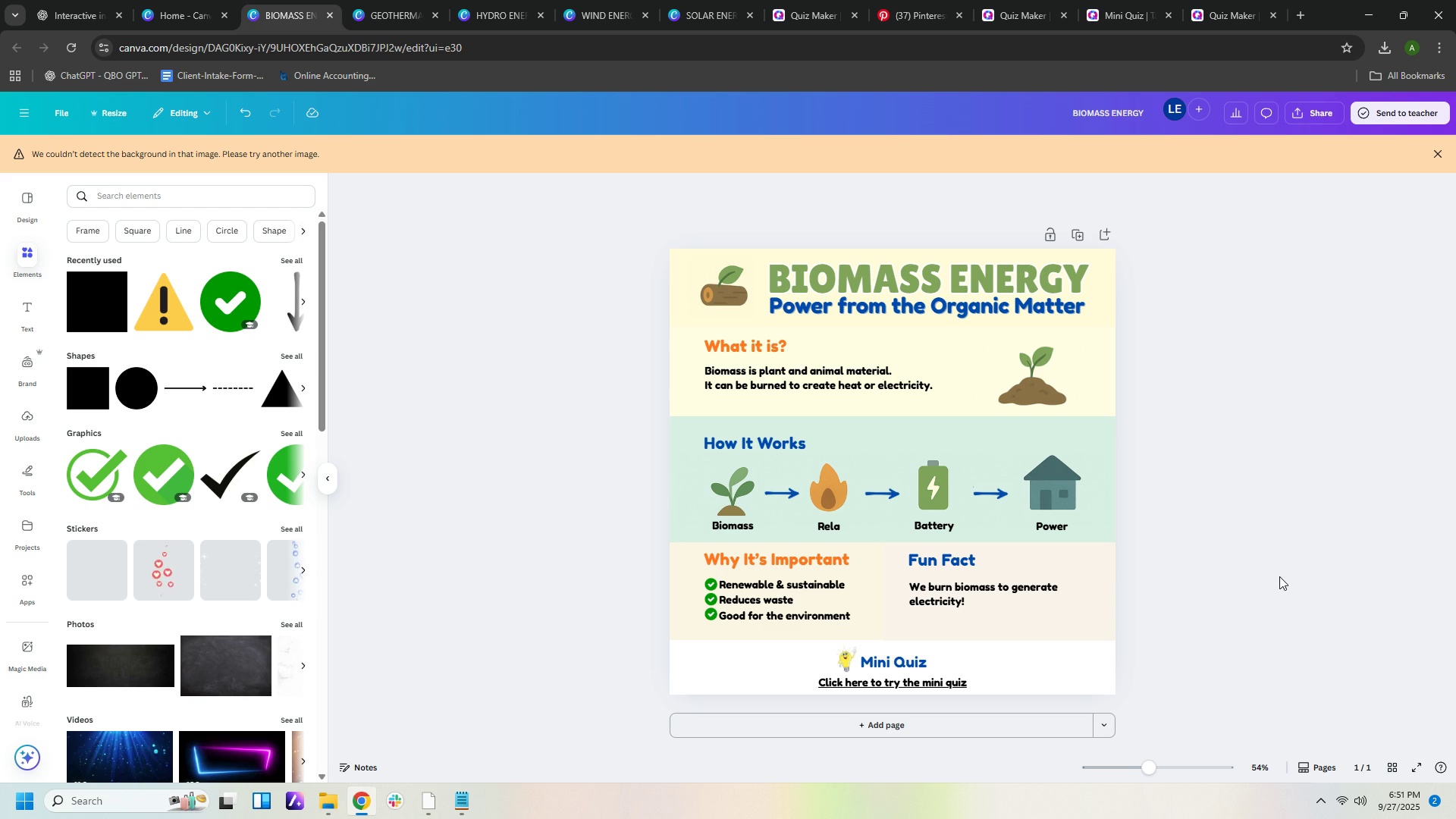 
left_click([1212, 14])
 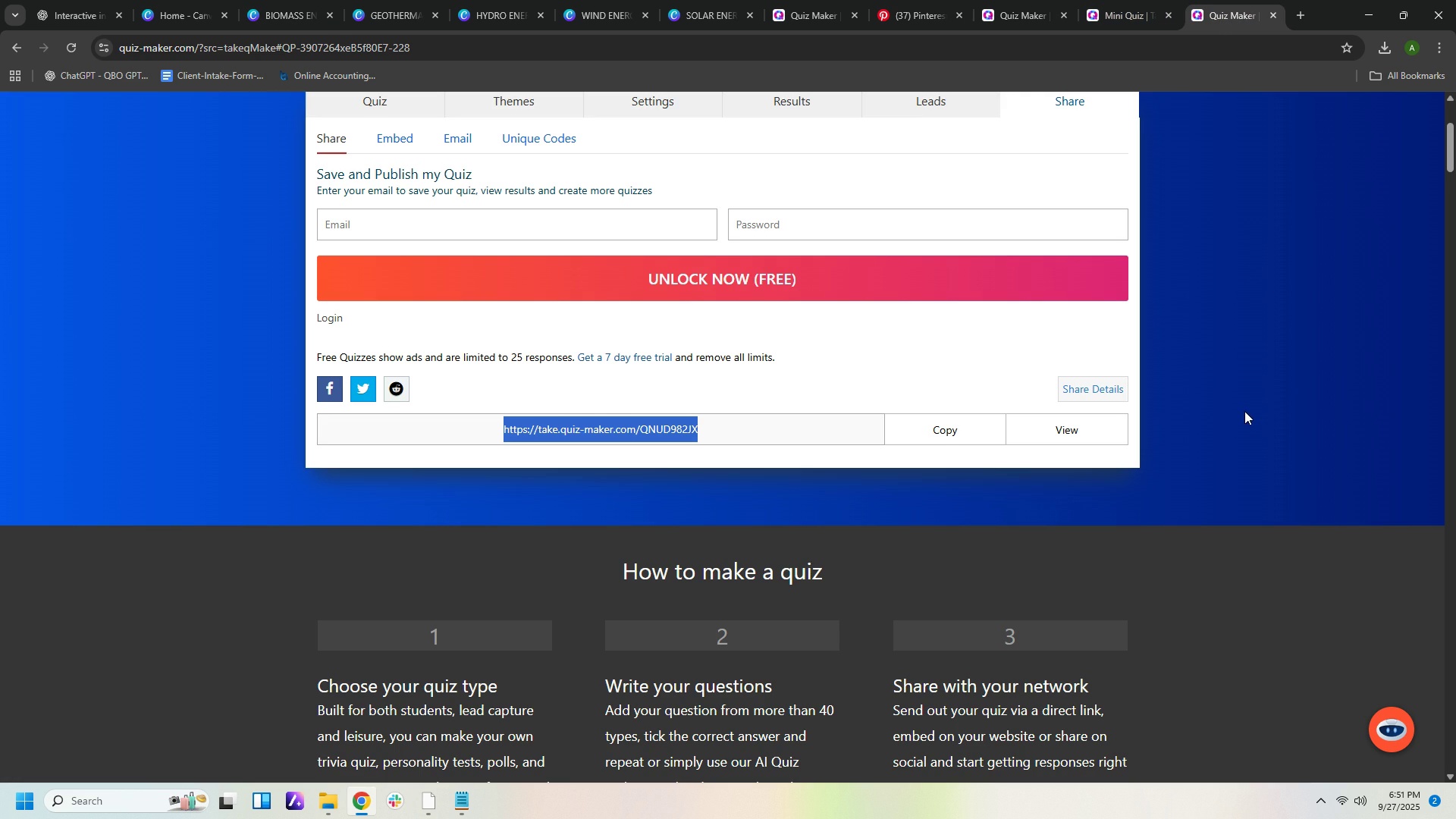 
scroll: coordinate [1212, 381], scroll_direction: up, amount: 10.0
 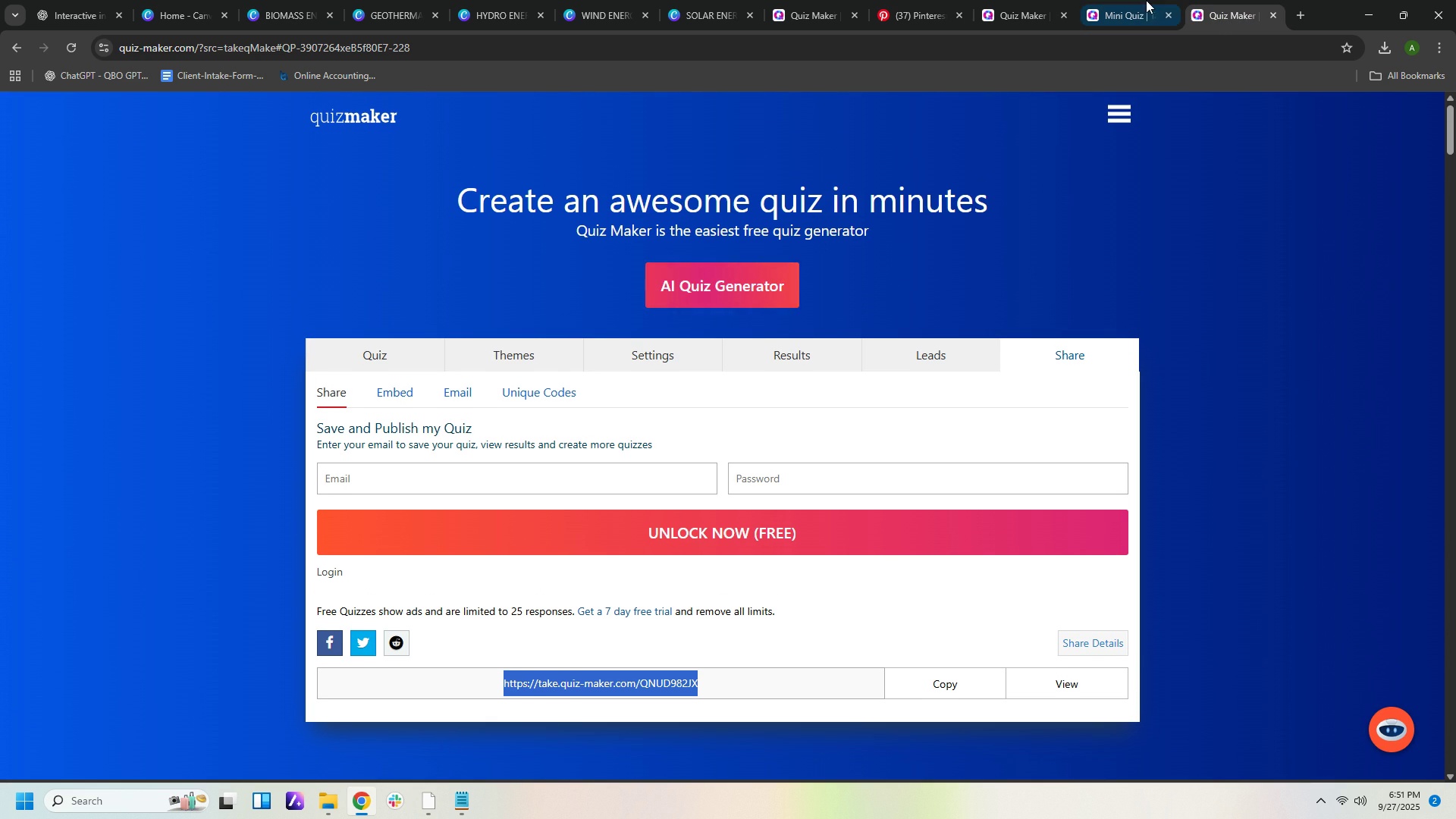 
left_click([1141, 15])
 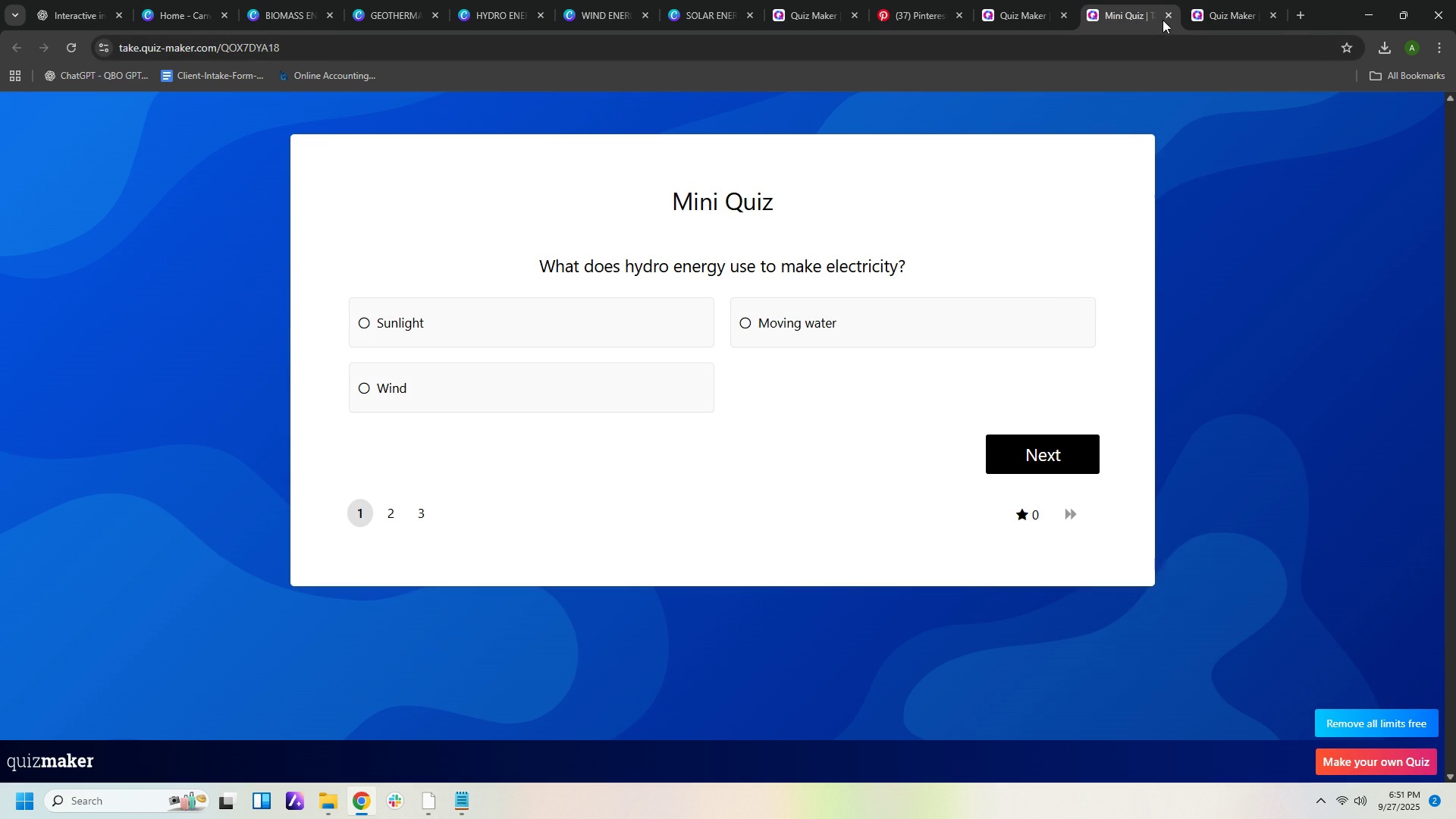 
left_click([1169, 14])
 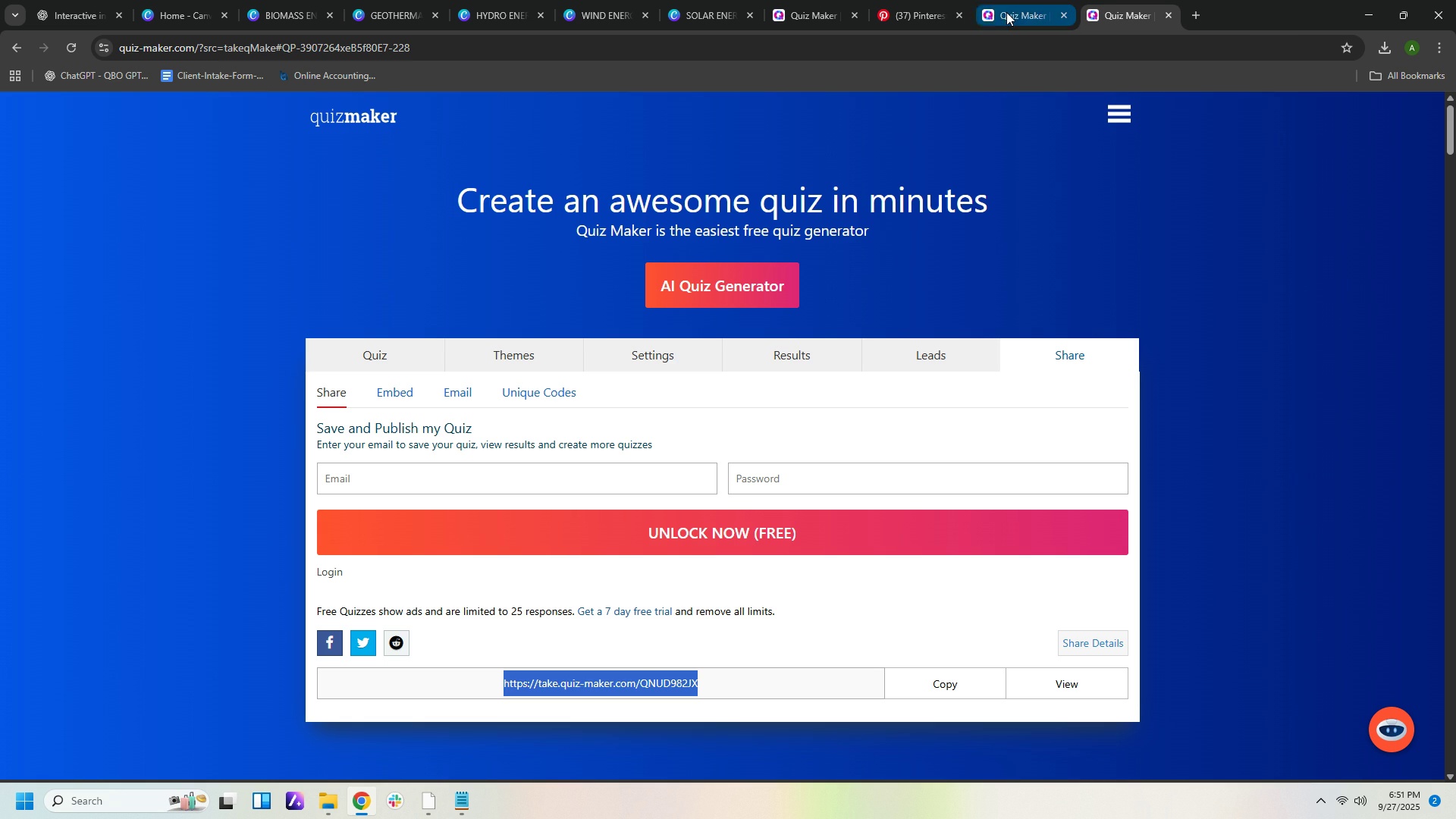 
left_click([1006, 12])
 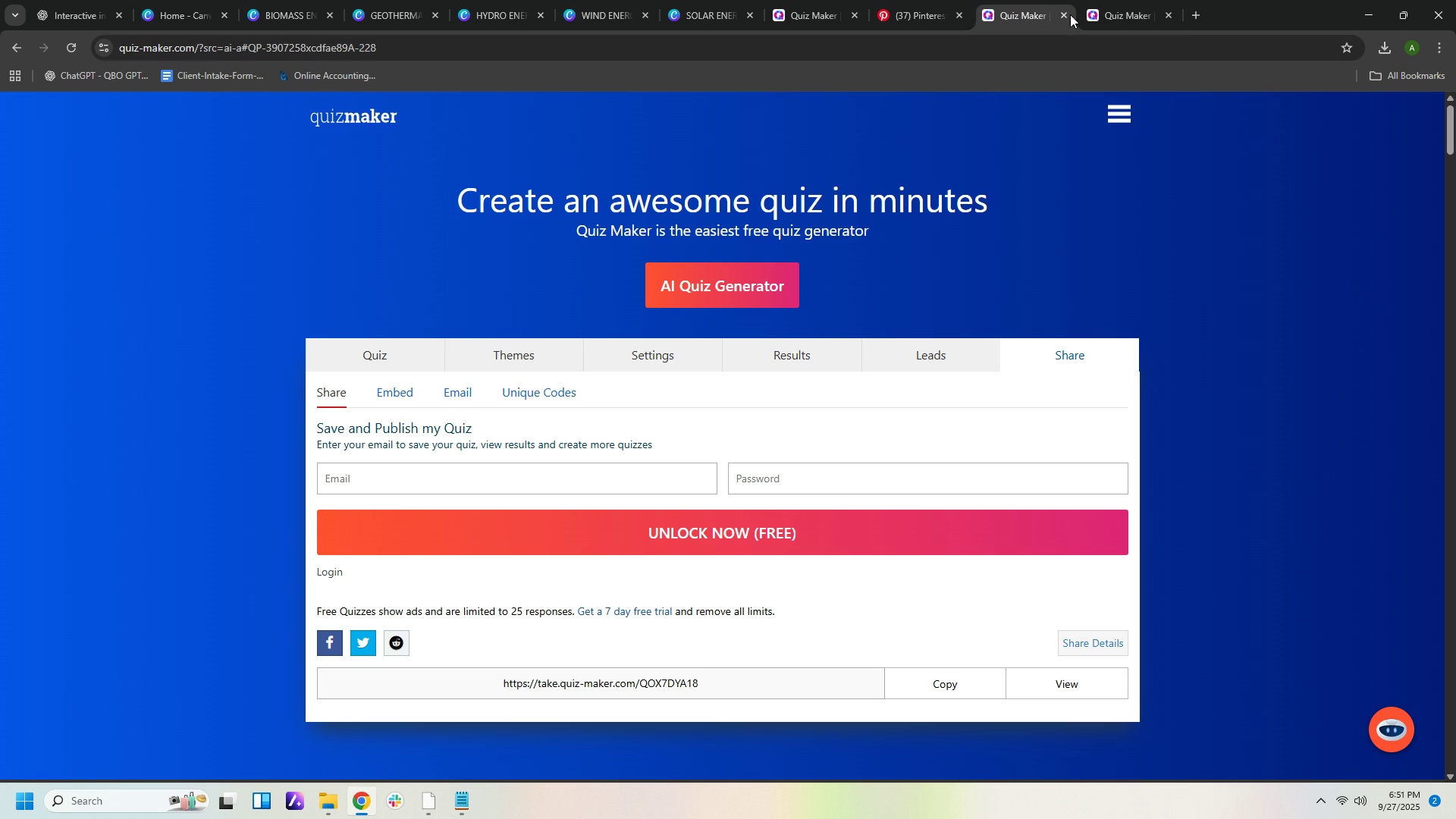 
left_click([1062, 15])
 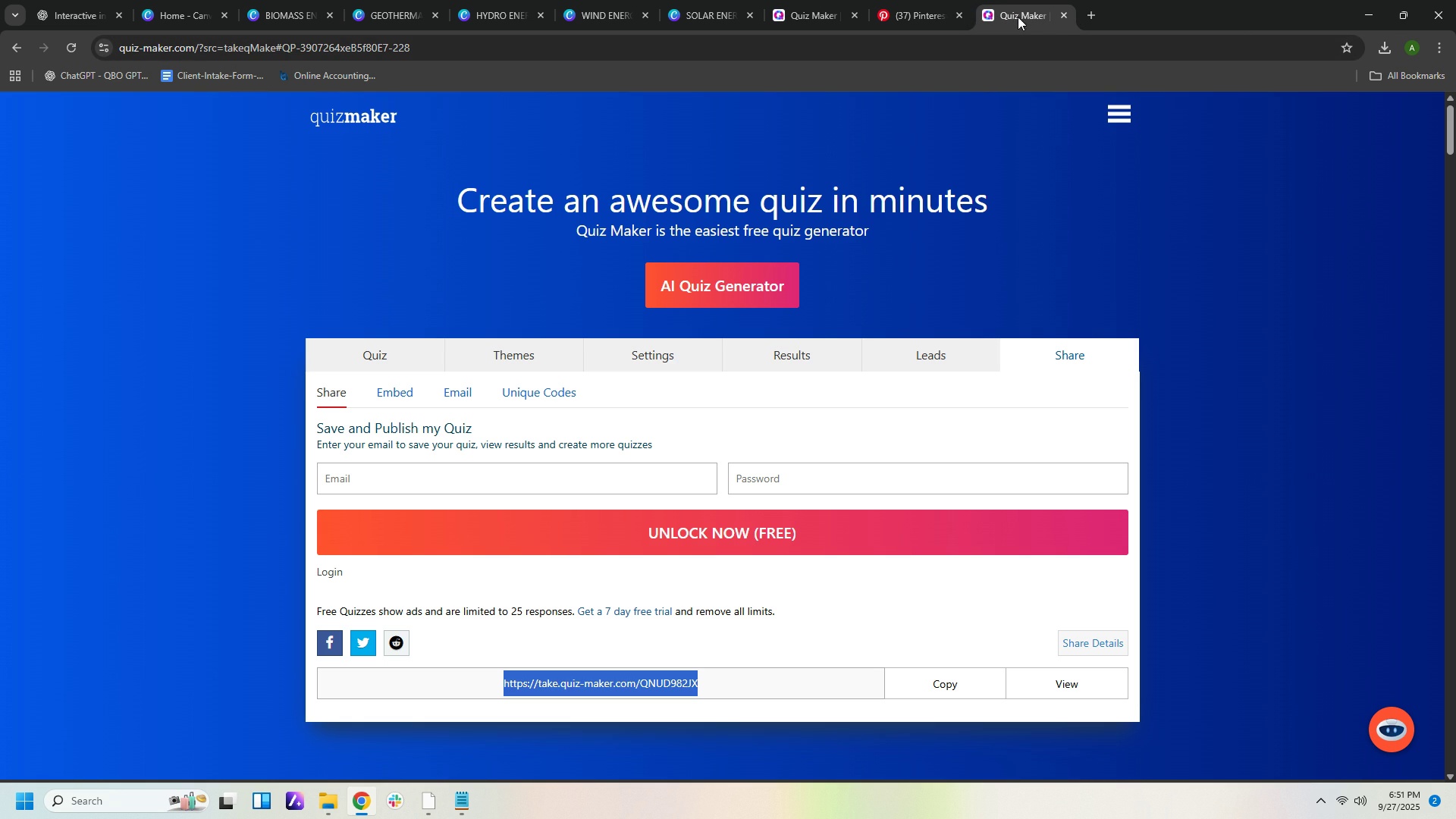 
left_click([1018, 17])
 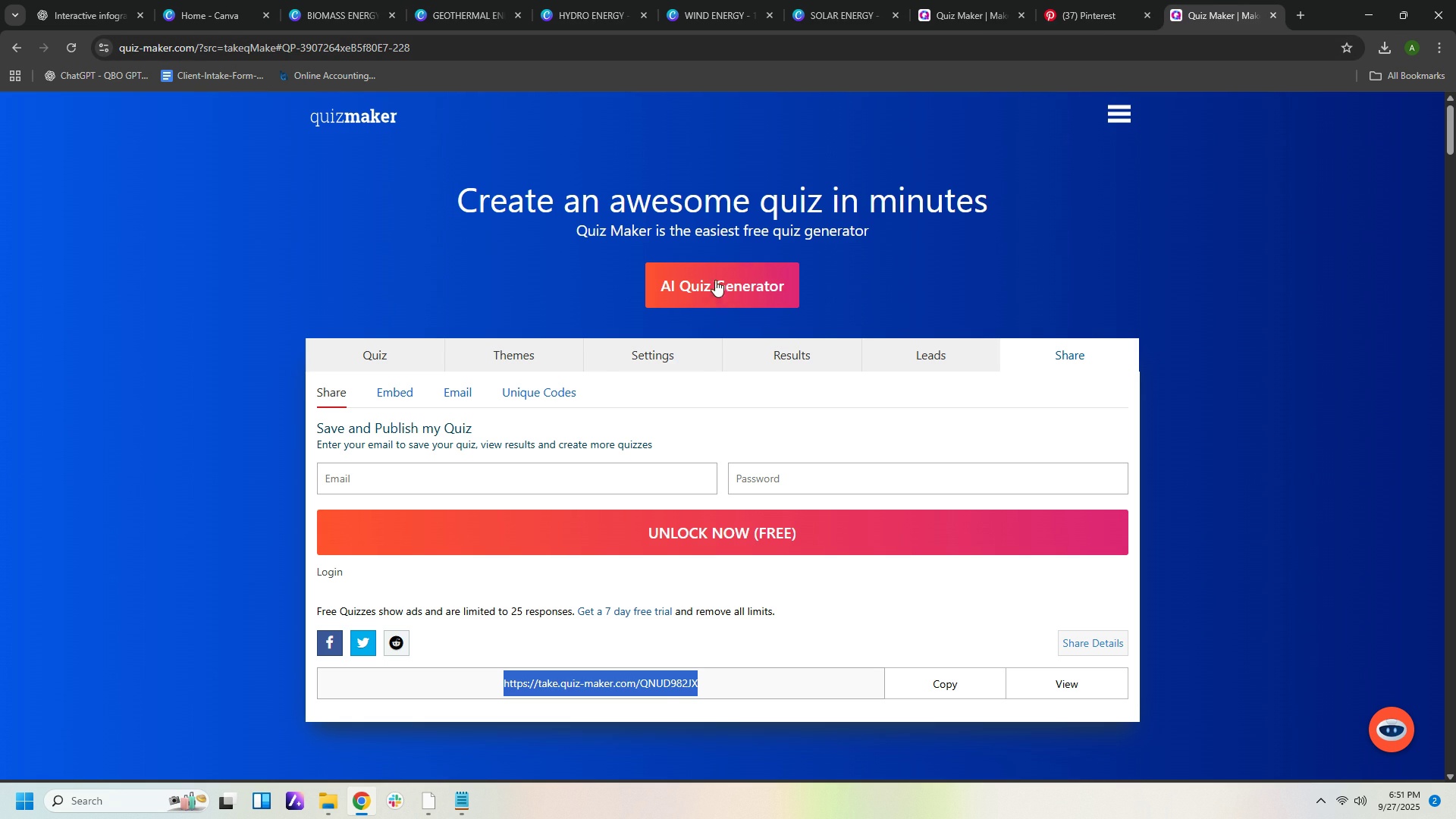 
left_click([716, 274])
 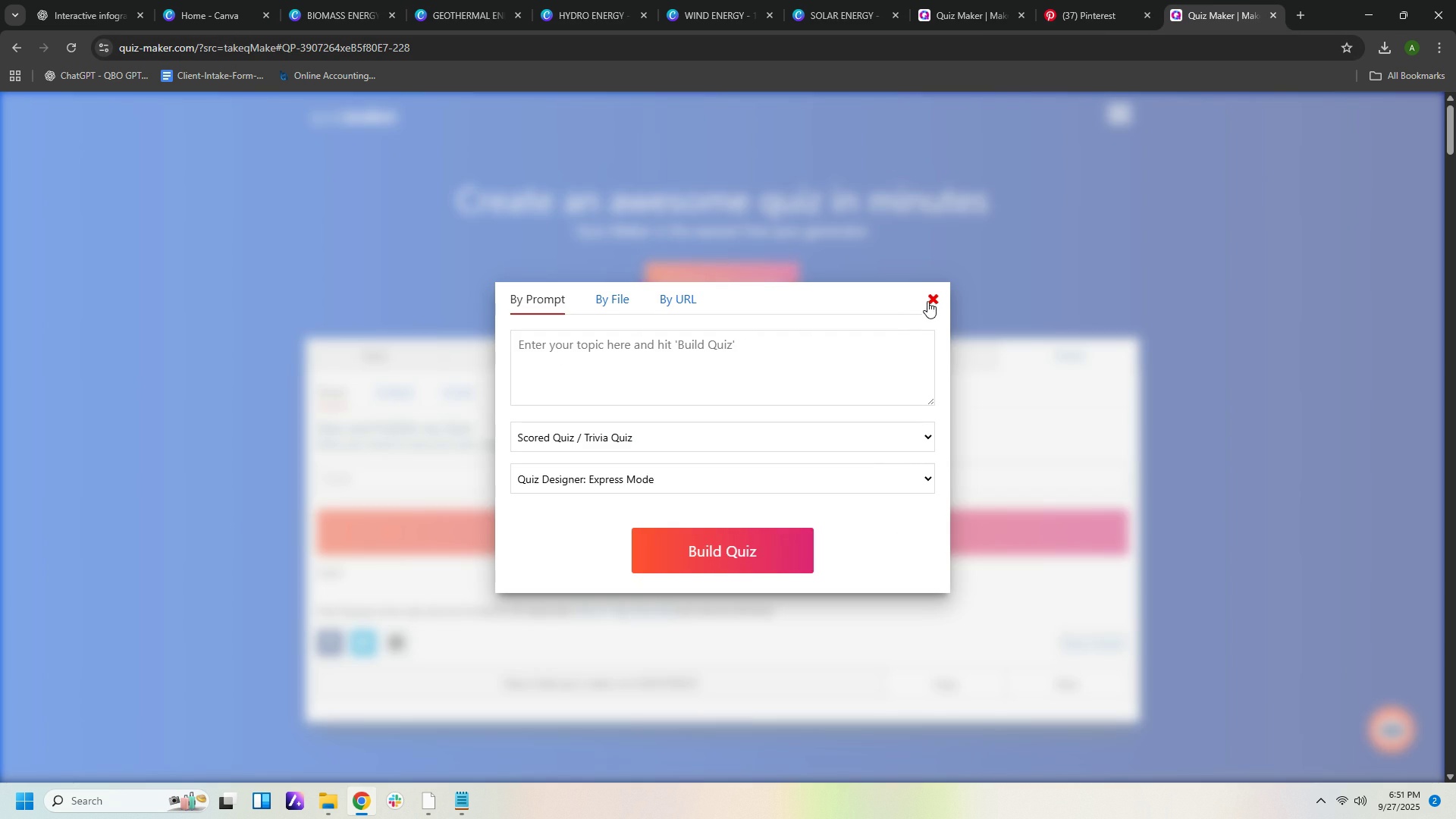 
left_click([929, 300])
 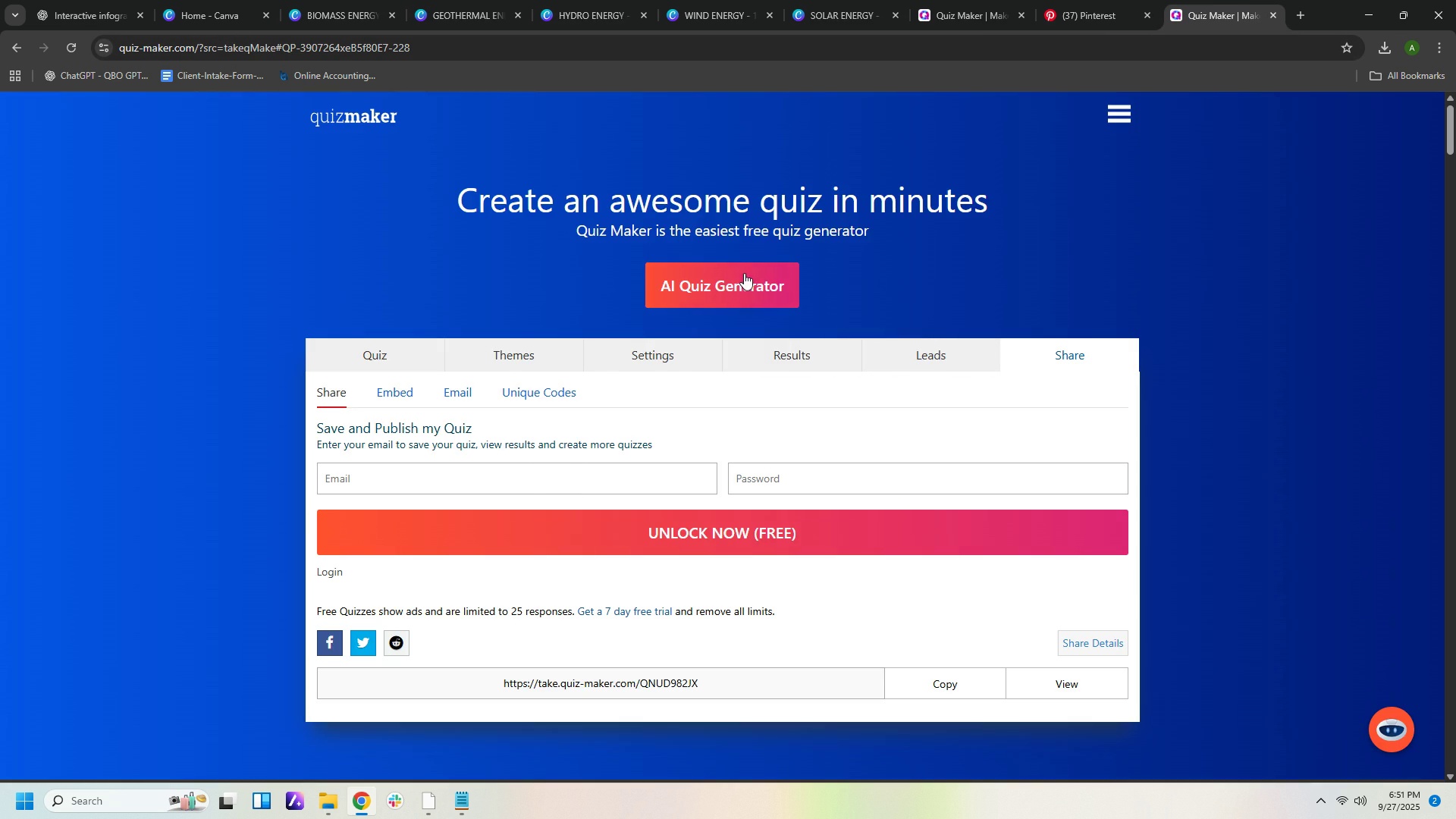 
left_click([743, 271])
 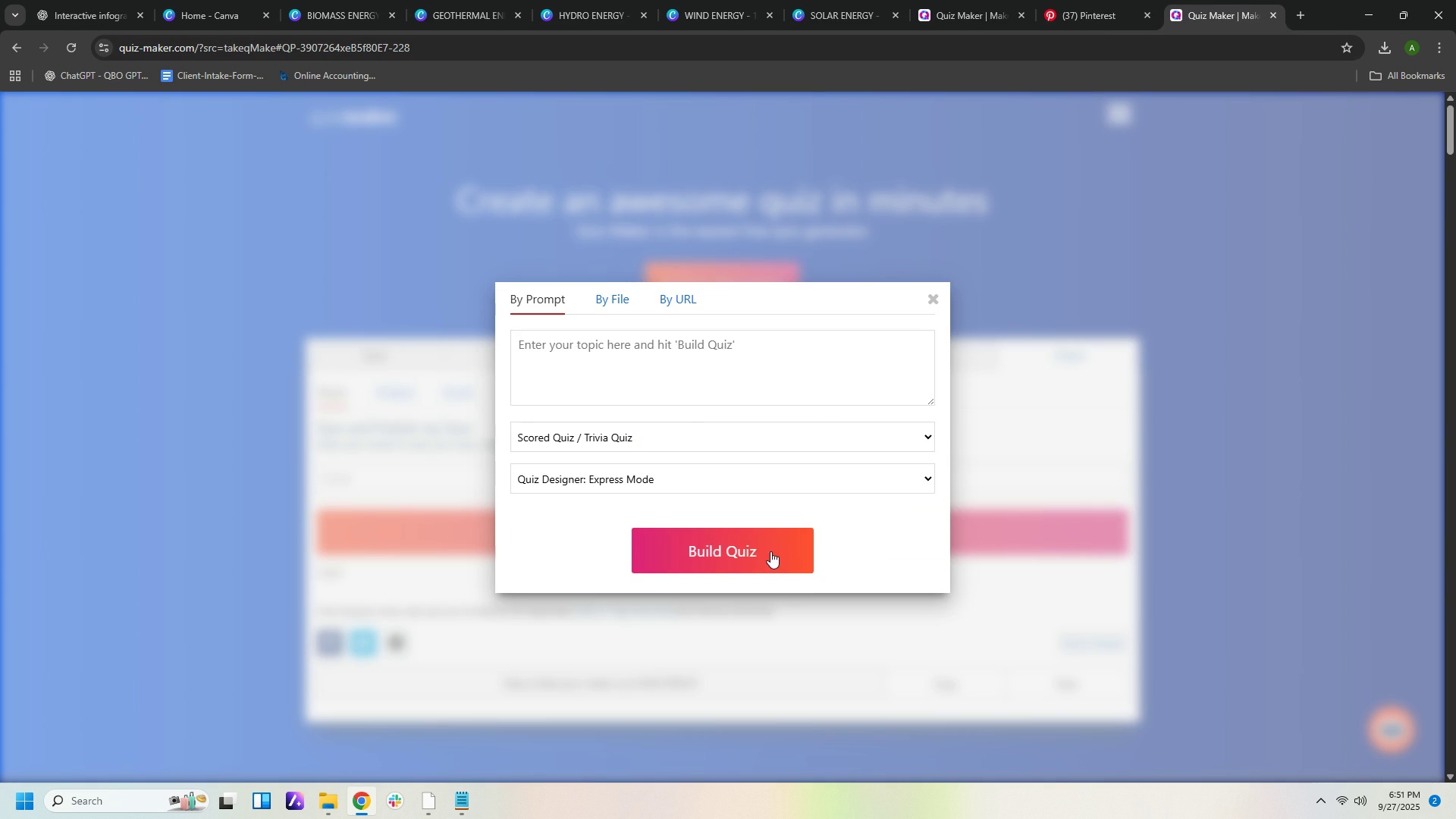 
left_click([770, 552])
 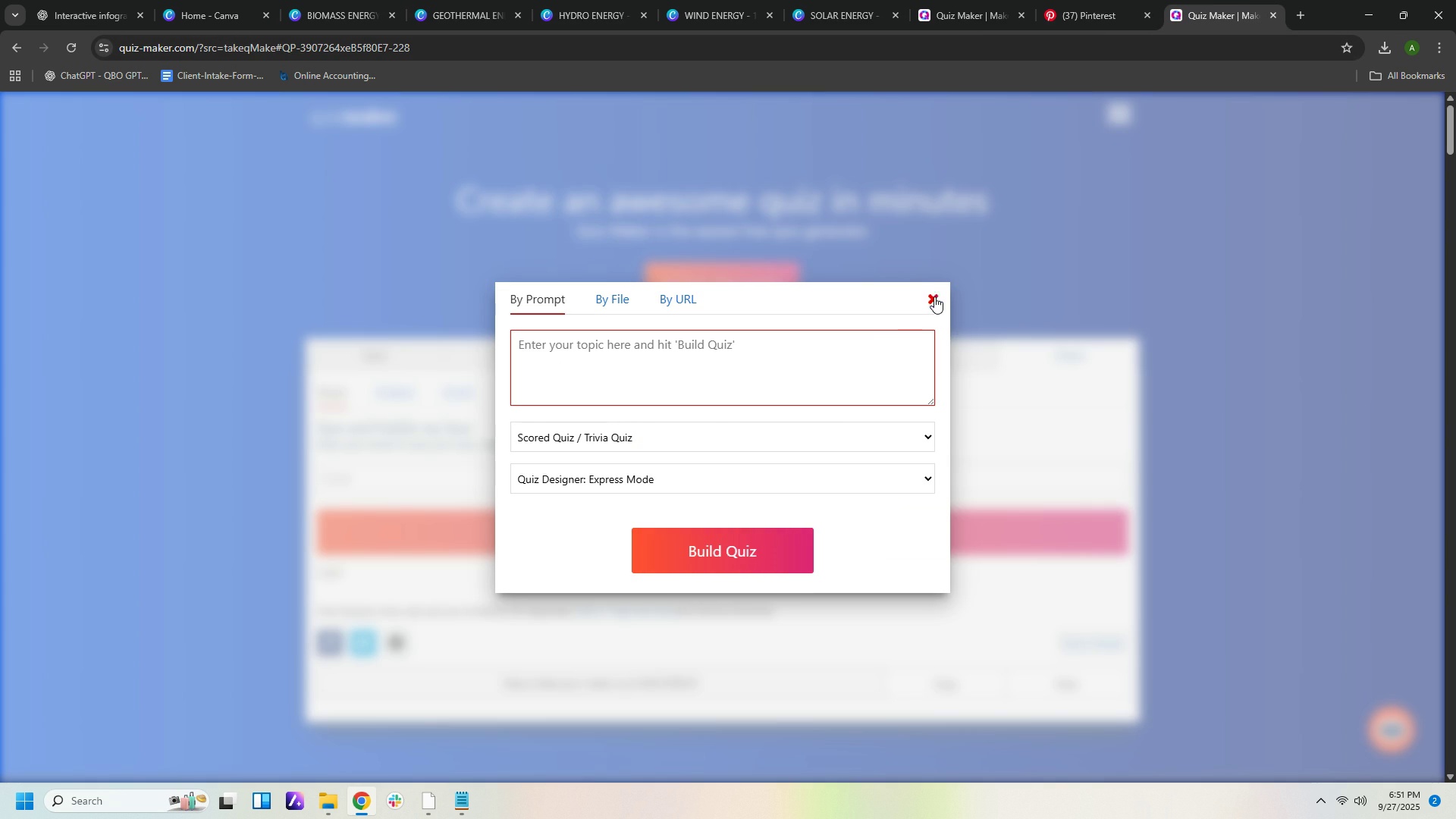 
left_click([936, 294])
 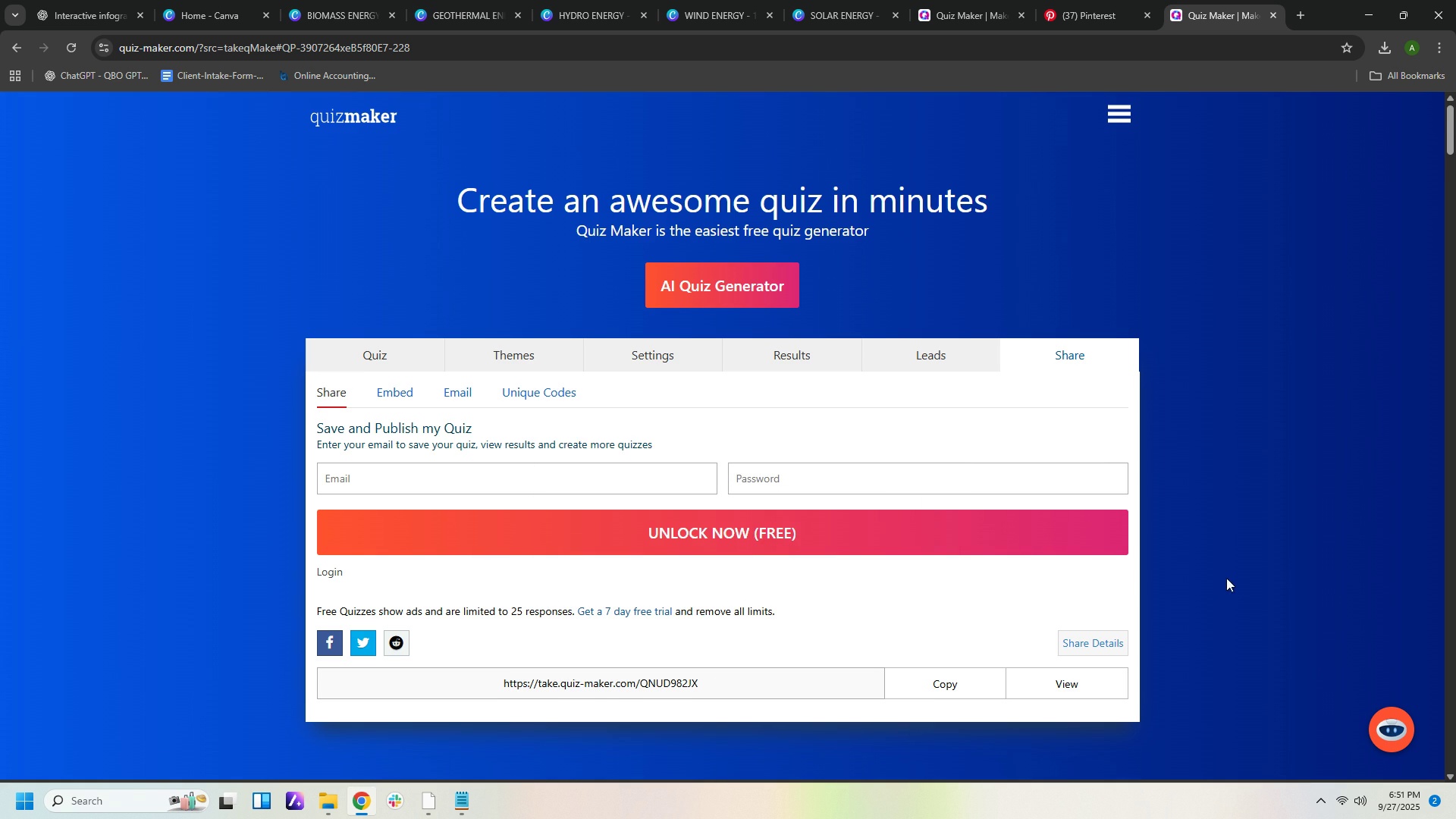 
scroll: coordinate [1239, 607], scroll_direction: down, amount: 13.0
 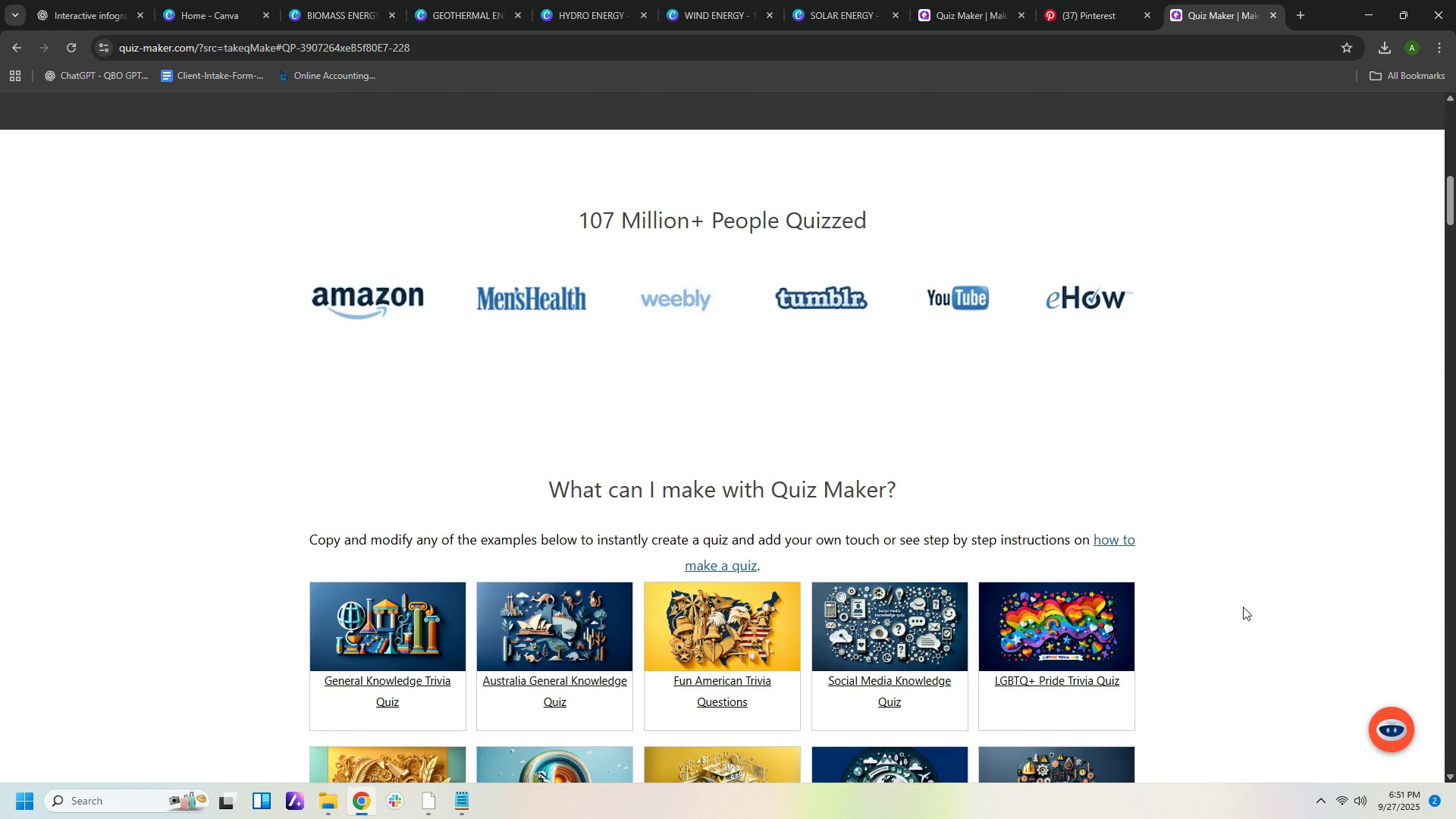 
scroll: coordinate [1039, 469], scroll_direction: up, amount: 18.0
 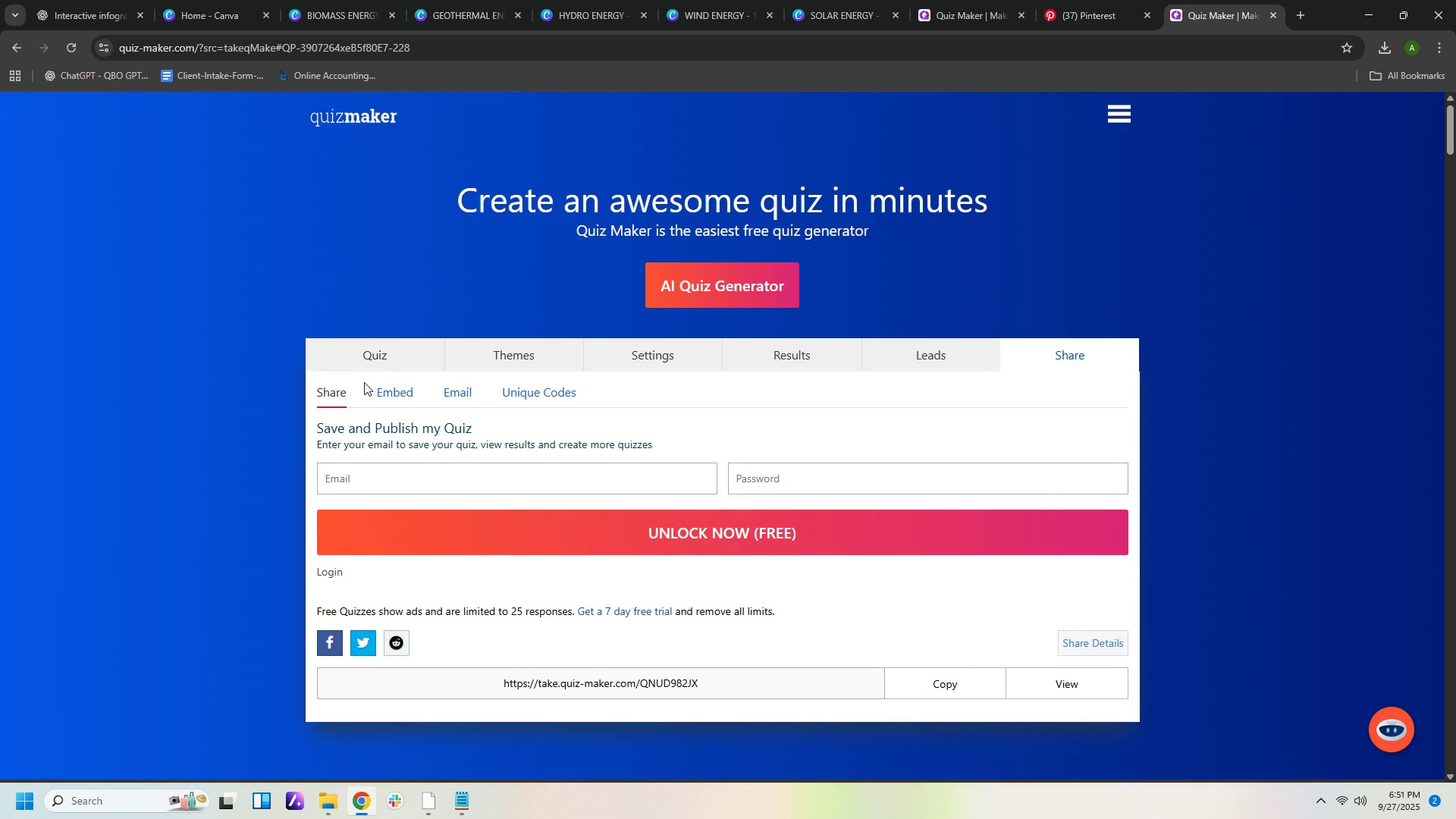 
left_click([364, 362])
 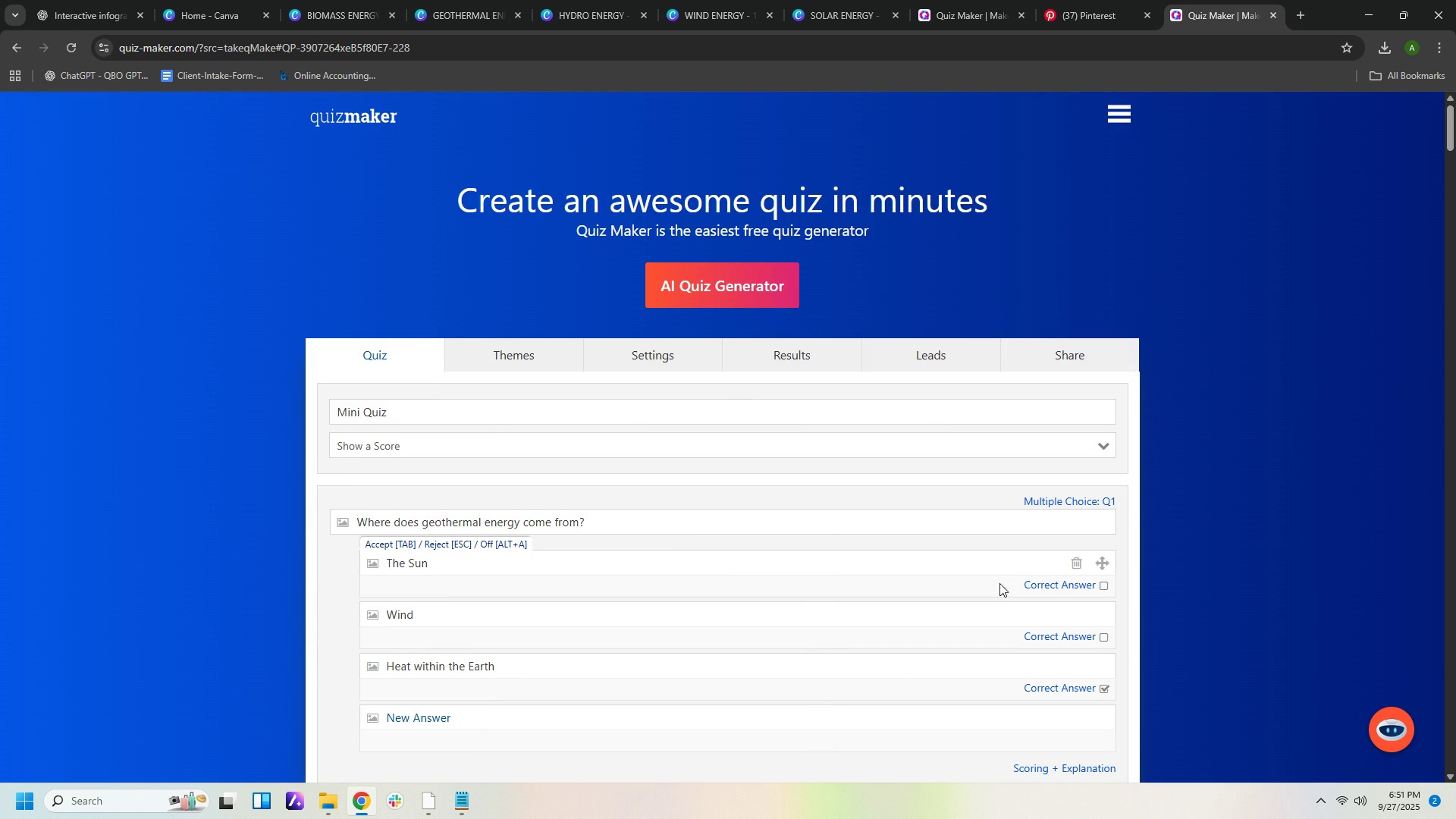 
scroll: coordinate [1133, 629], scroll_direction: down, amount: 17.0
 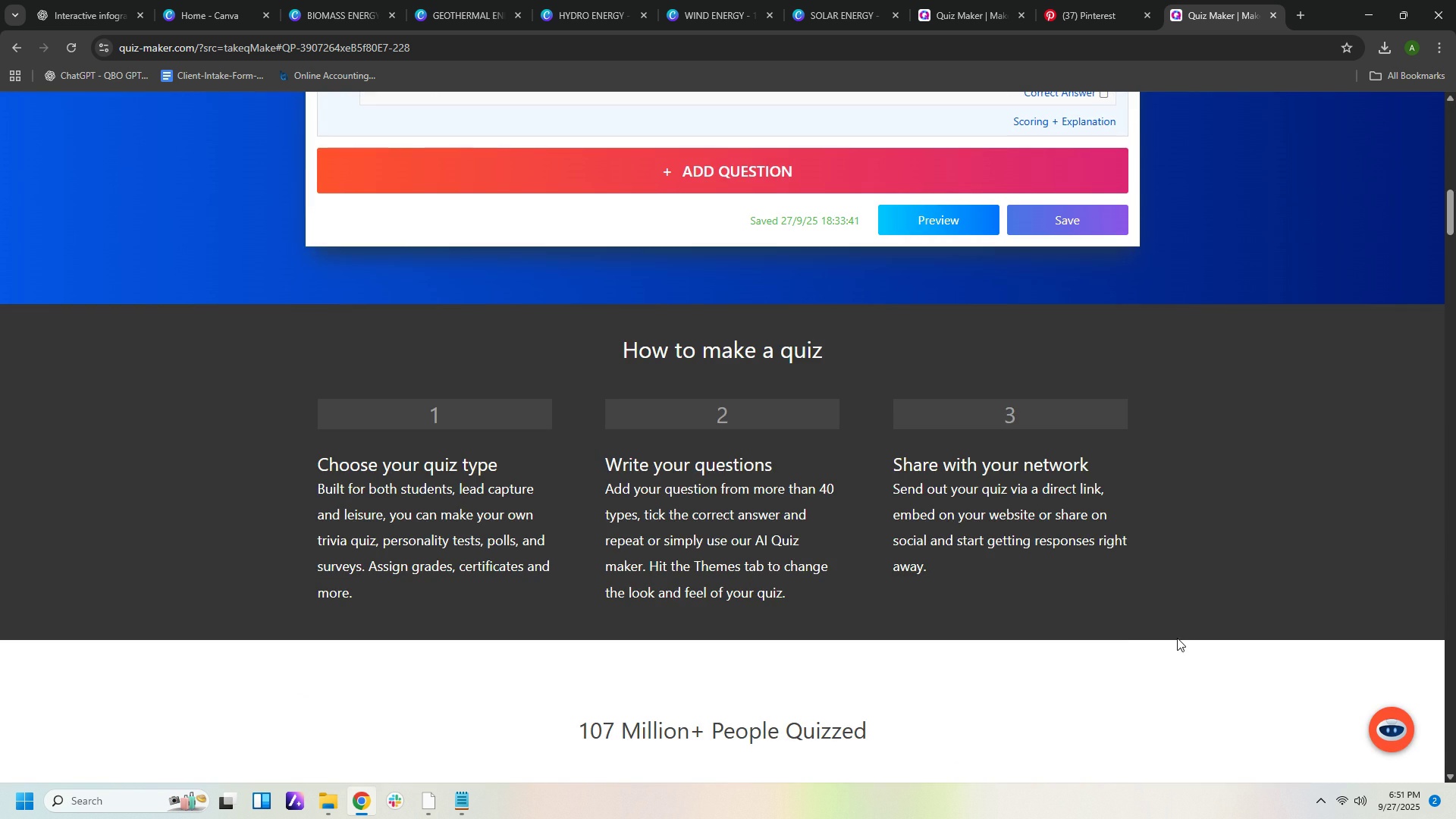 
scroll: coordinate [1299, 249], scroll_direction: up, amount: 20.0
 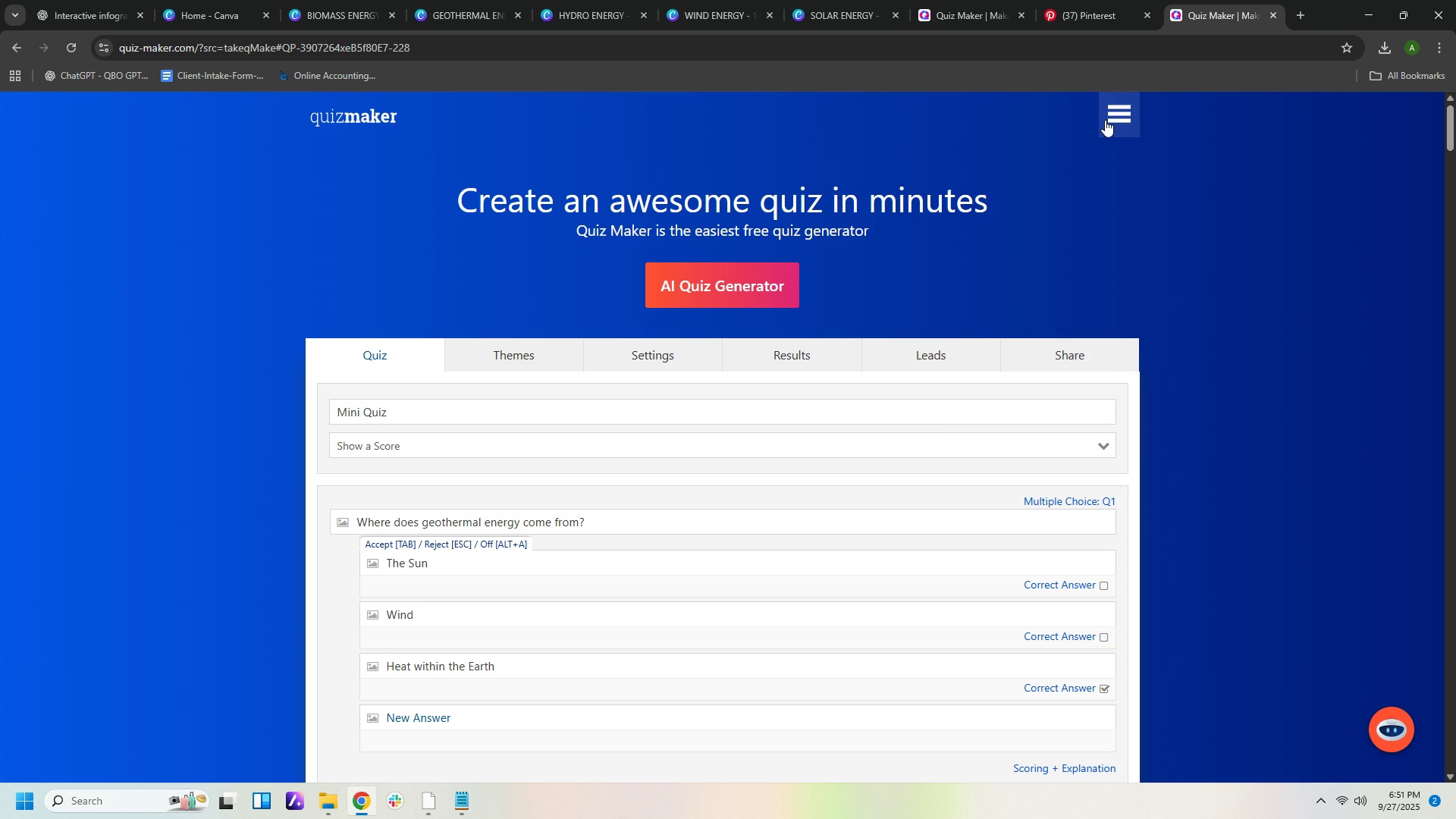 
left_click([1105, 120])
 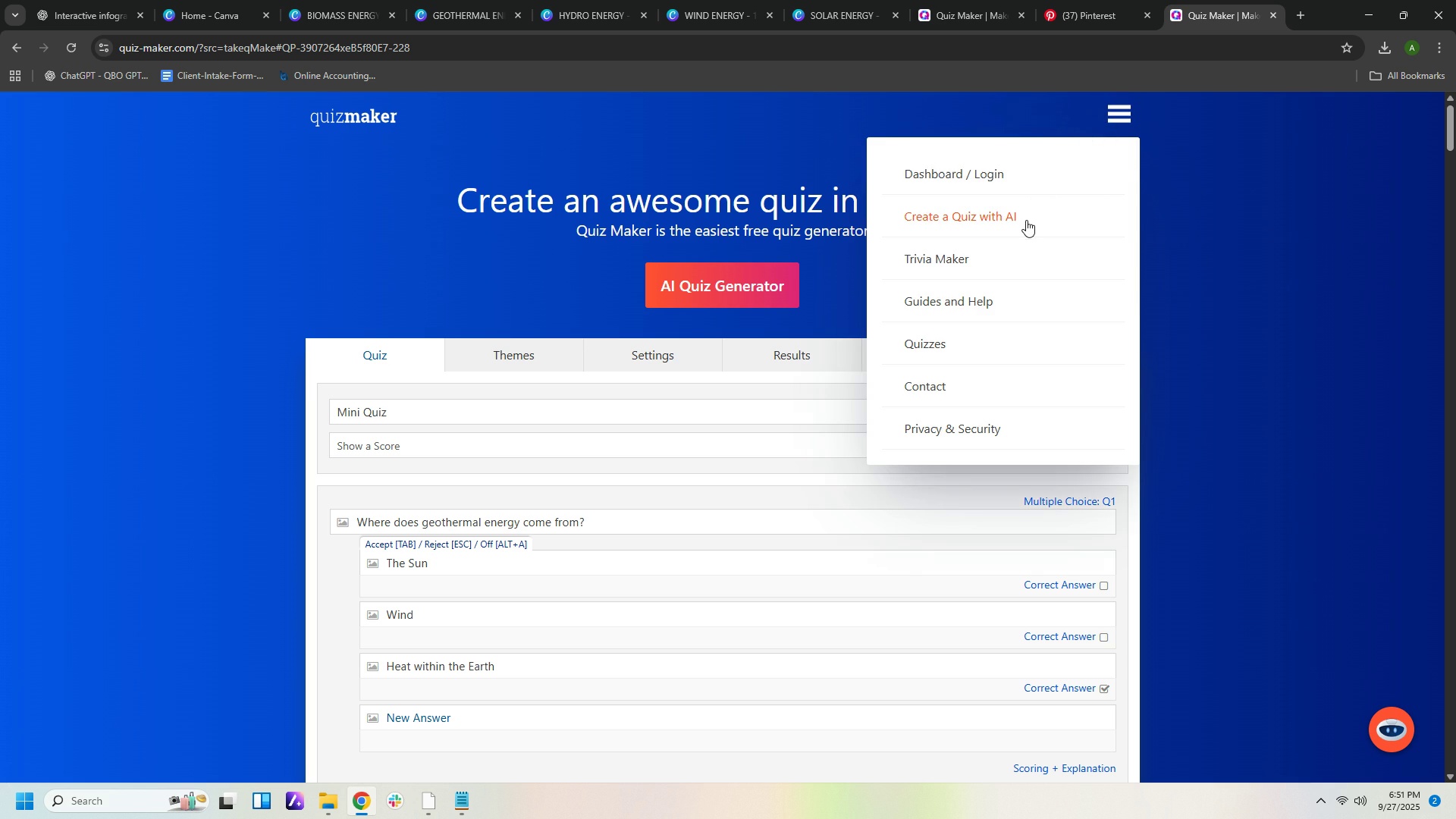 
left_click([1026, 220])
 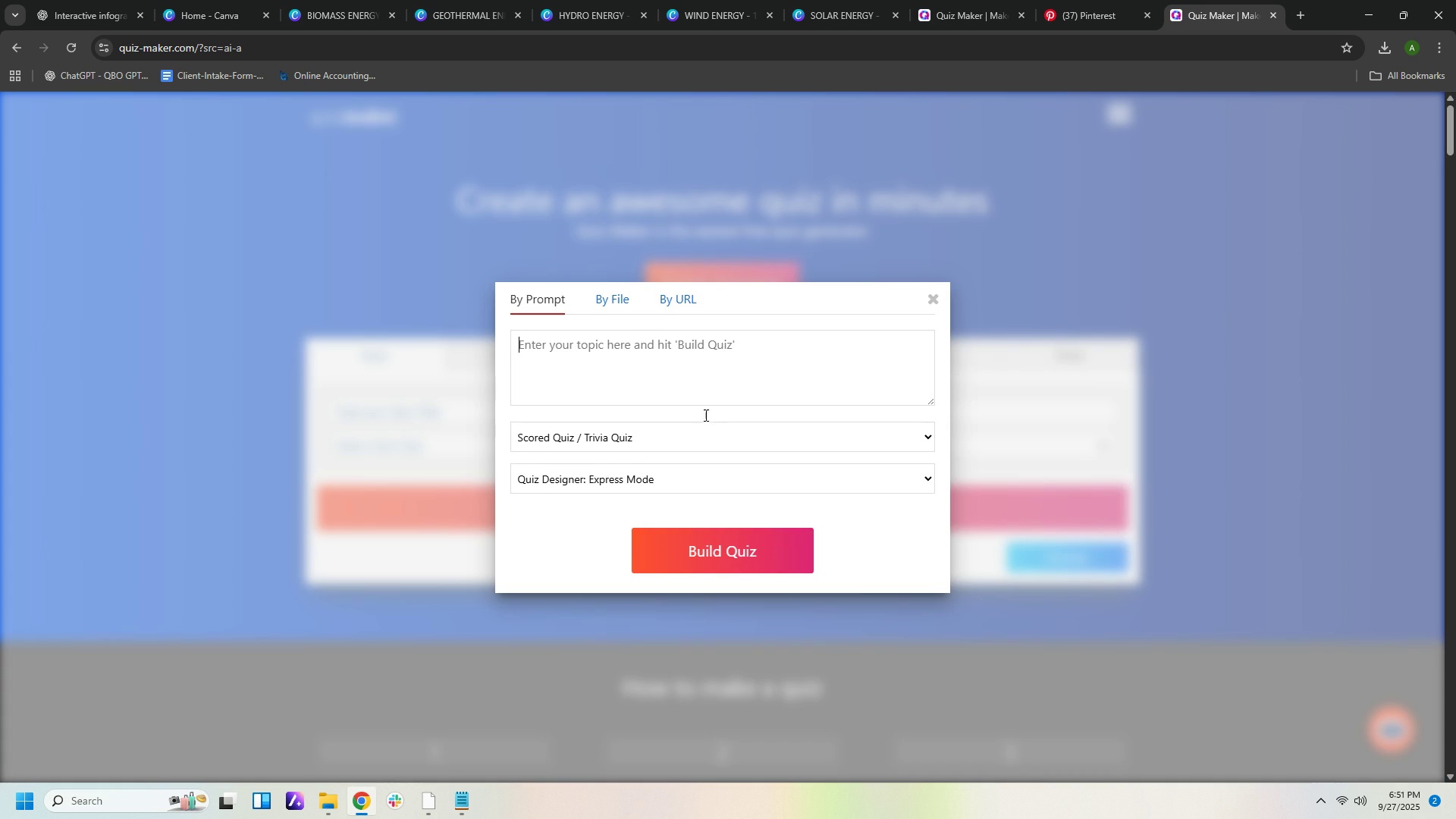 
left_click([698, 446])
 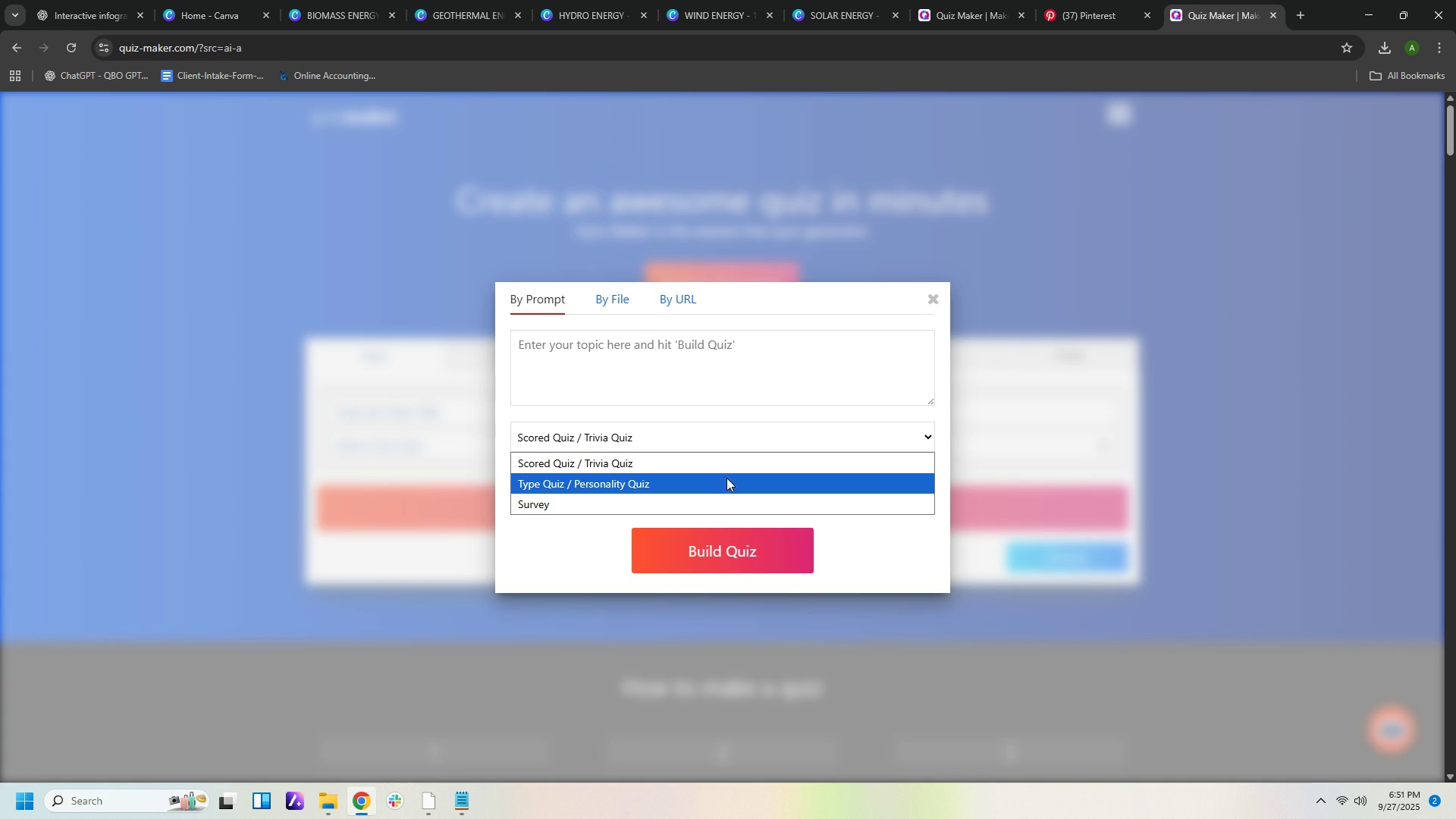 
left_click([728, 472])
 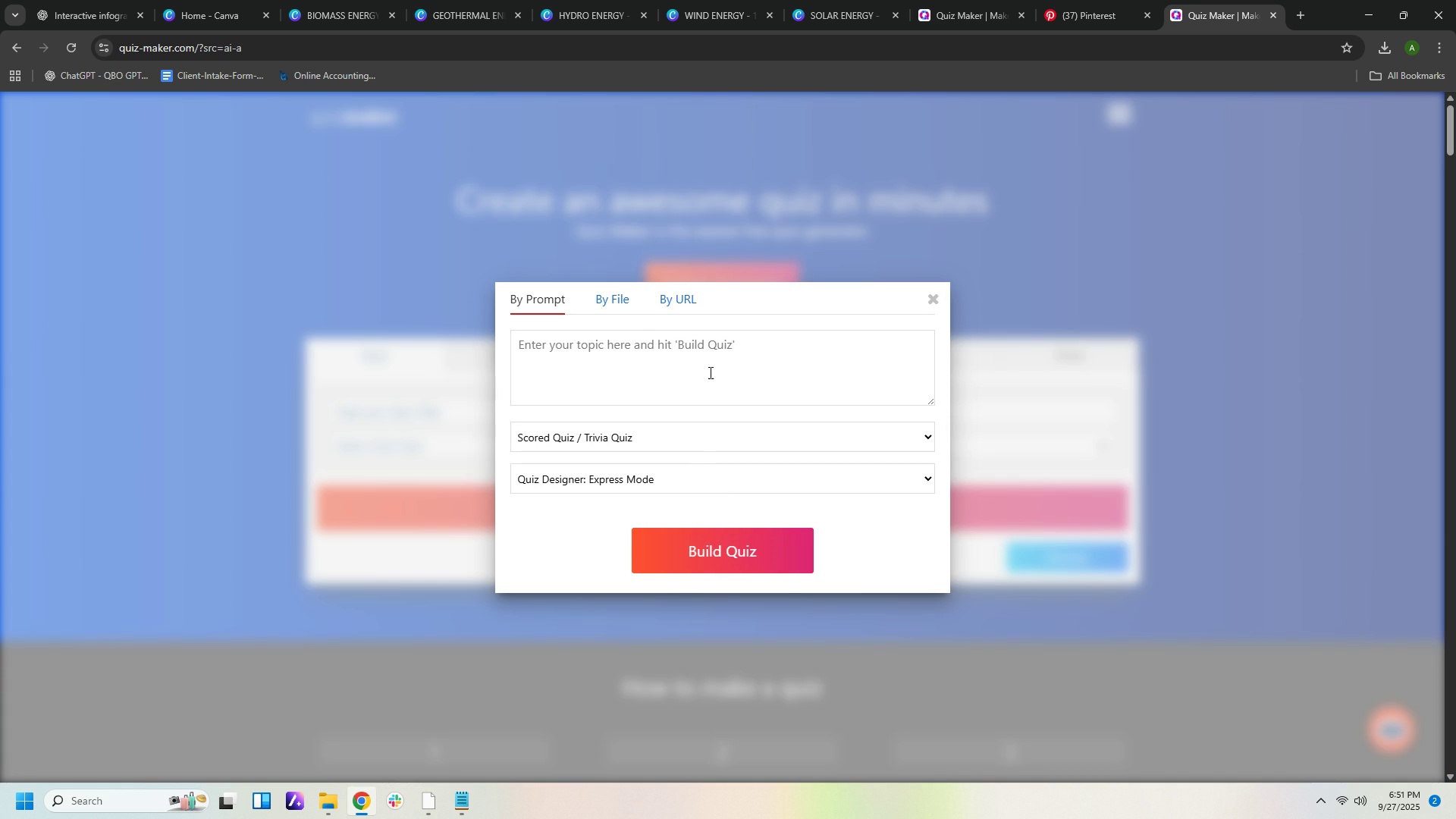 
left_click([710, 364])
 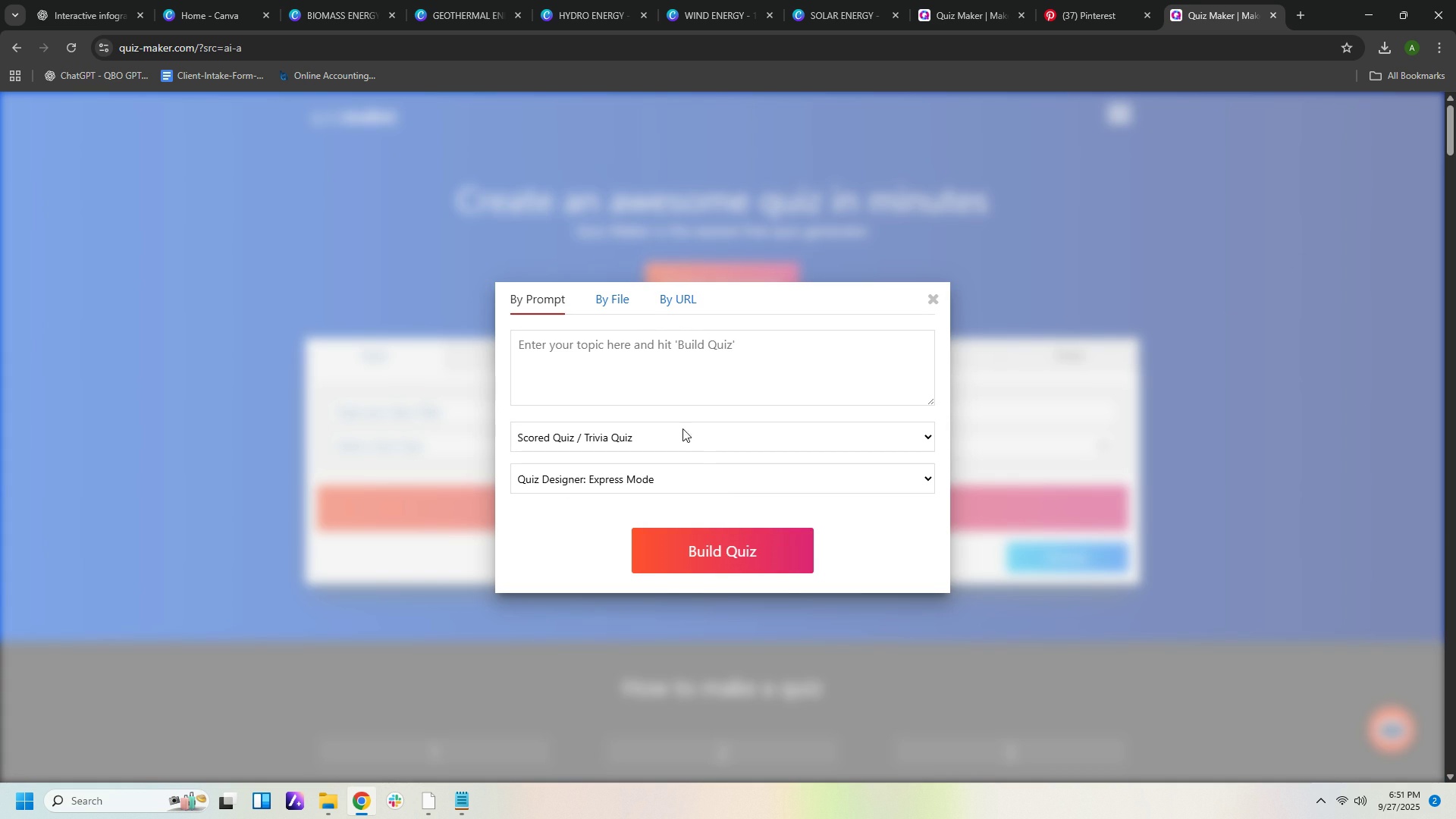 
left_click([676, 479])
 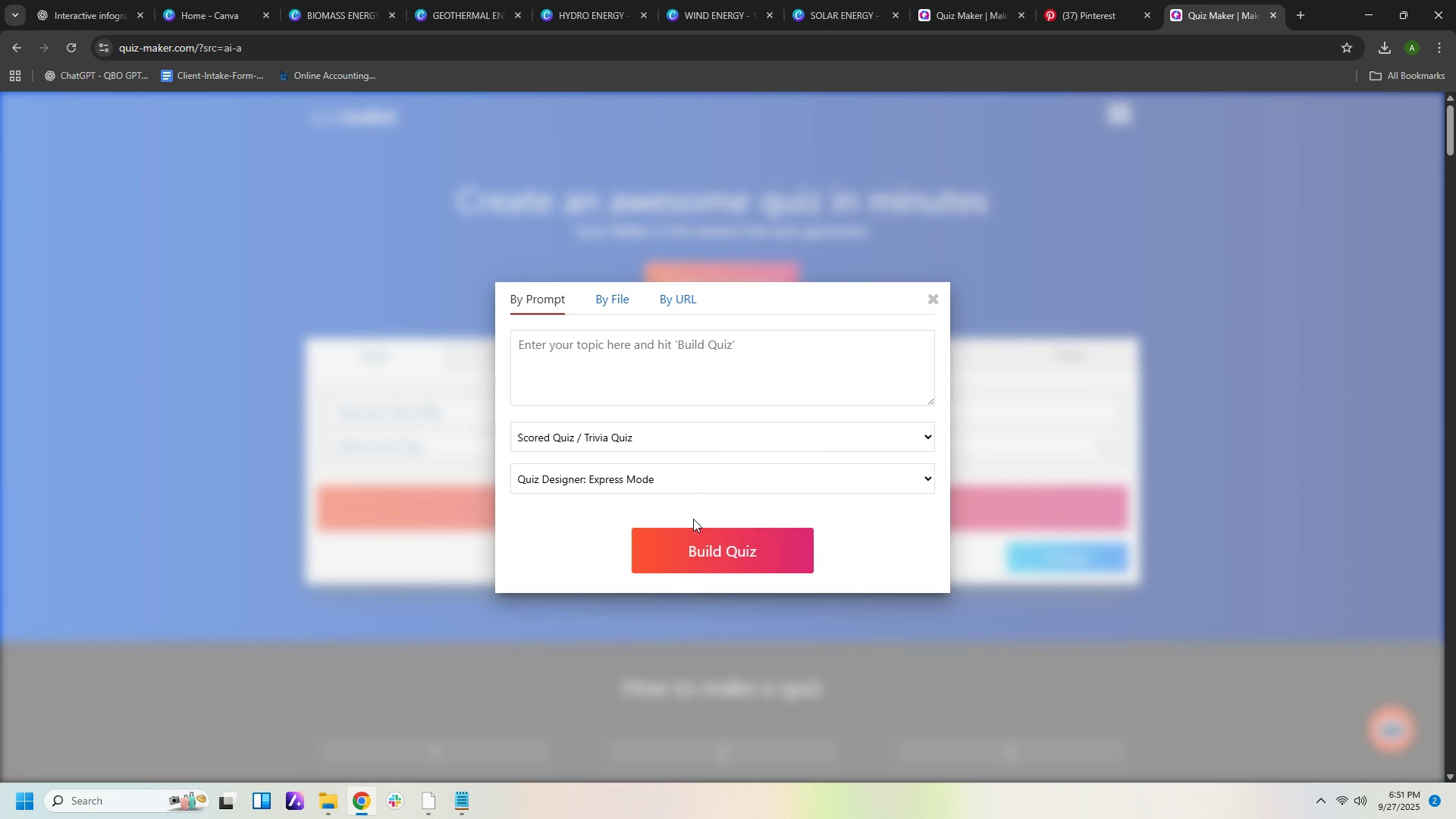 
double_click([702, 560])
 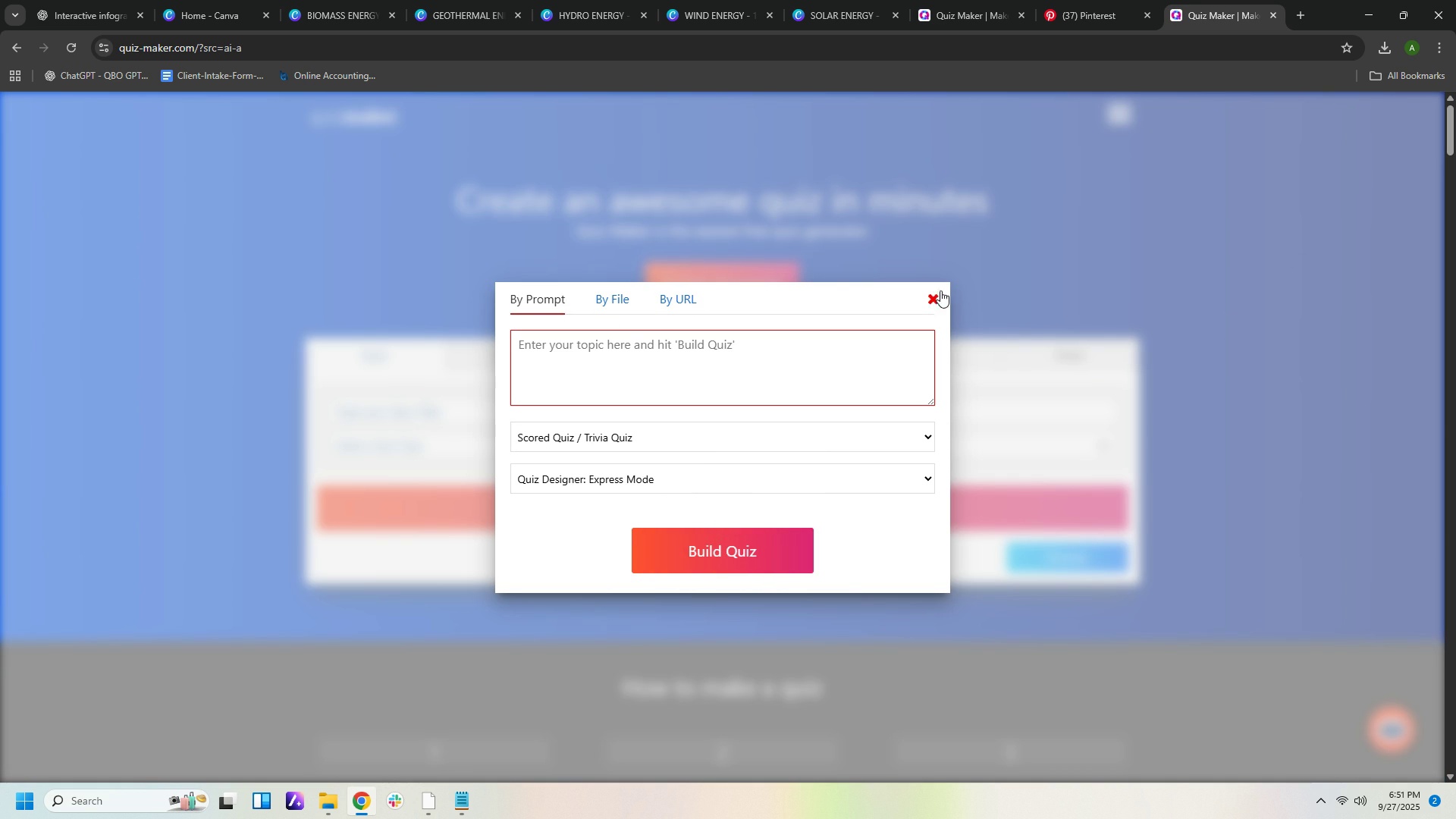 
left_click([933, 290])
 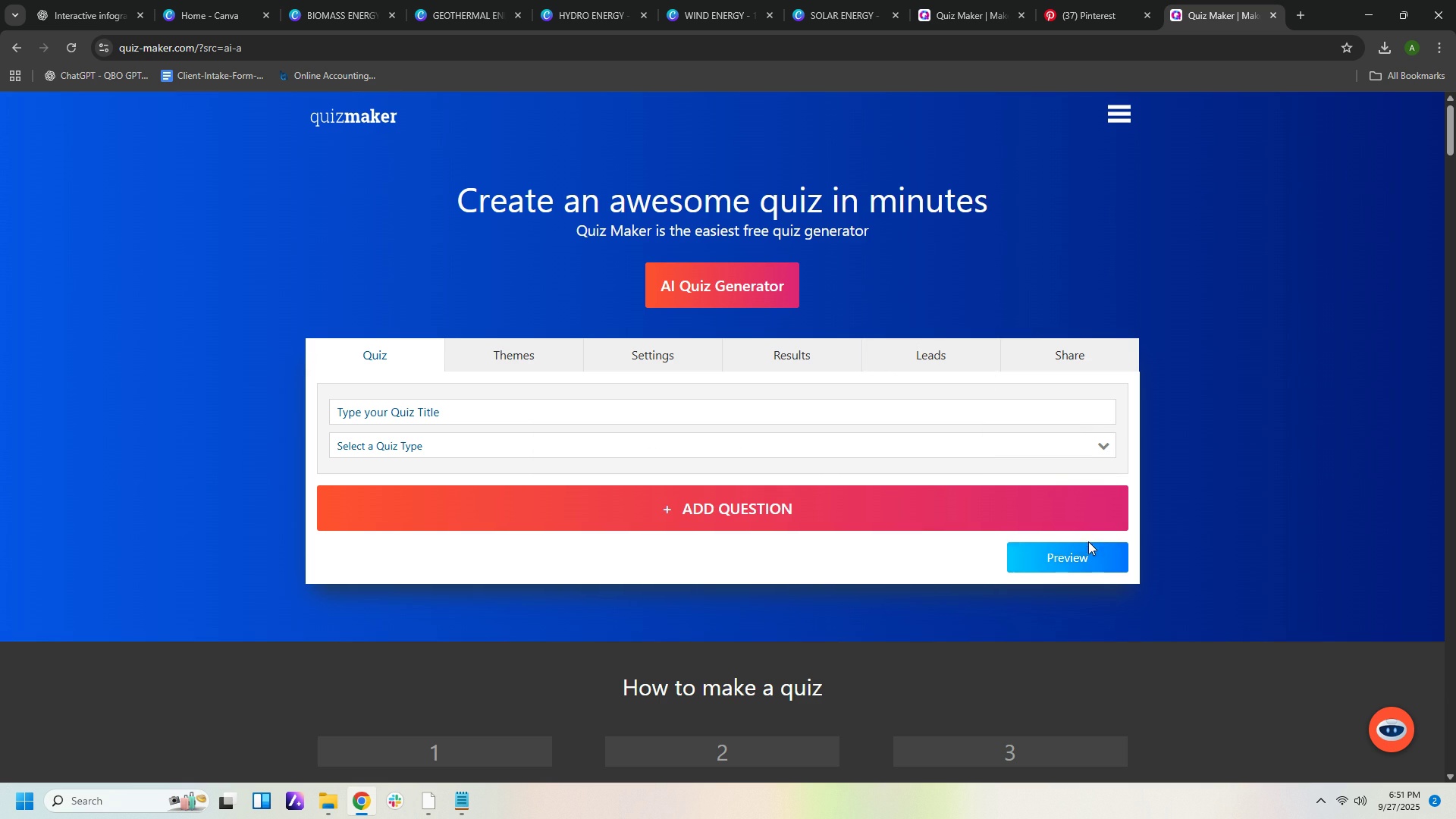 
left_click([1090, 562])
 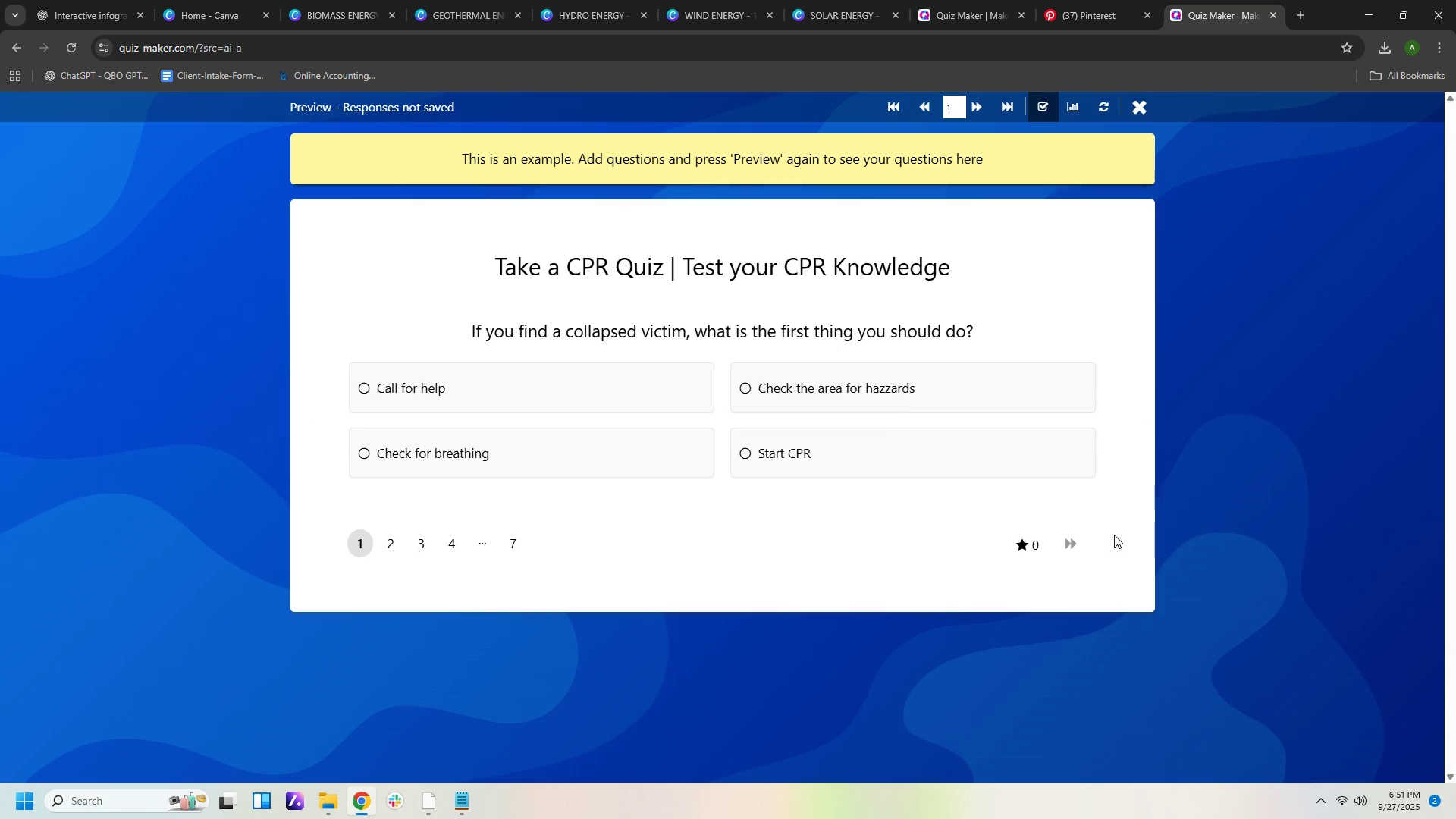 
scroll: coordinate [1118, 526], scroll_direction: none, amount: 0.0
 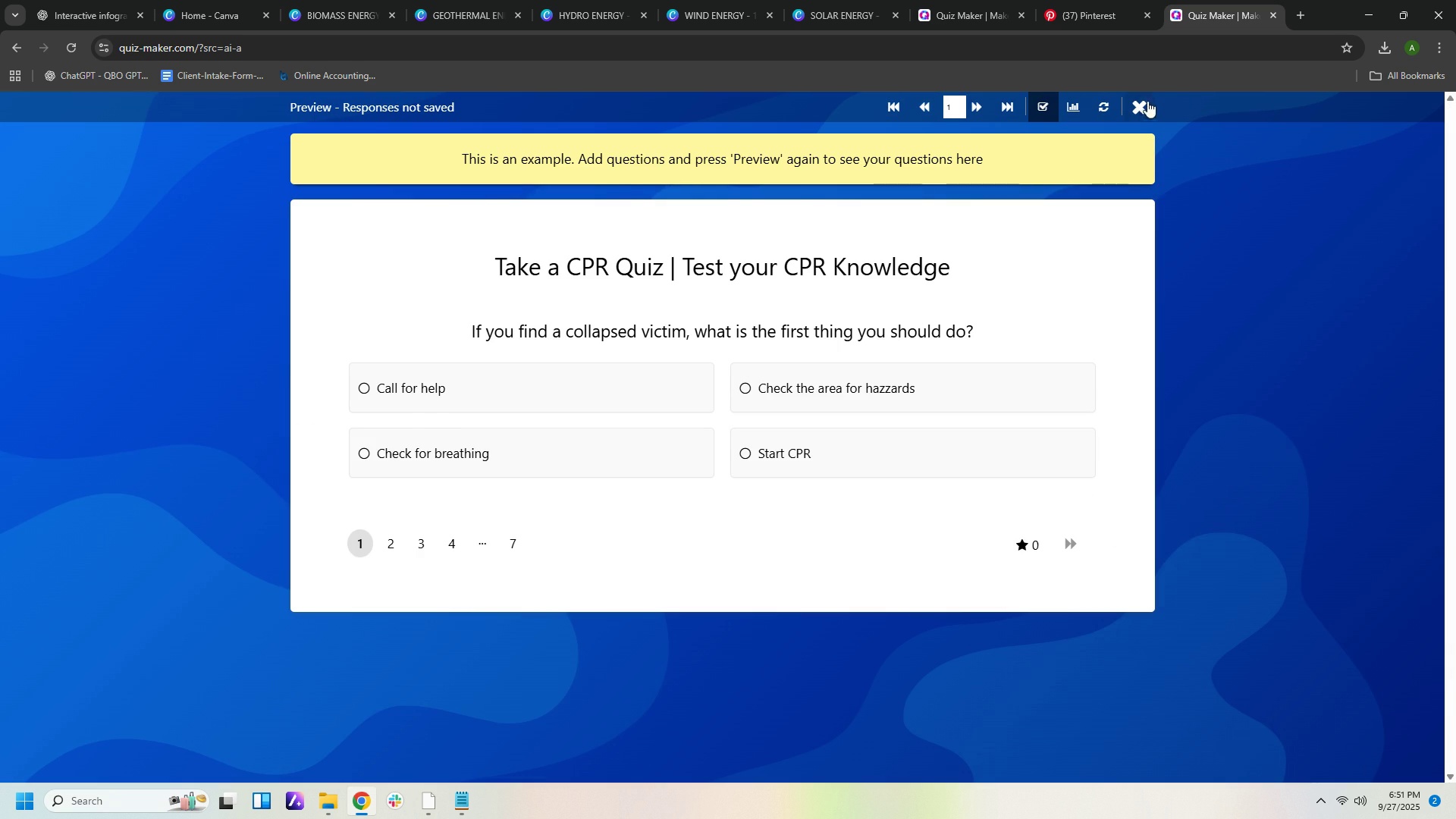 
left_click([1140, 107])
 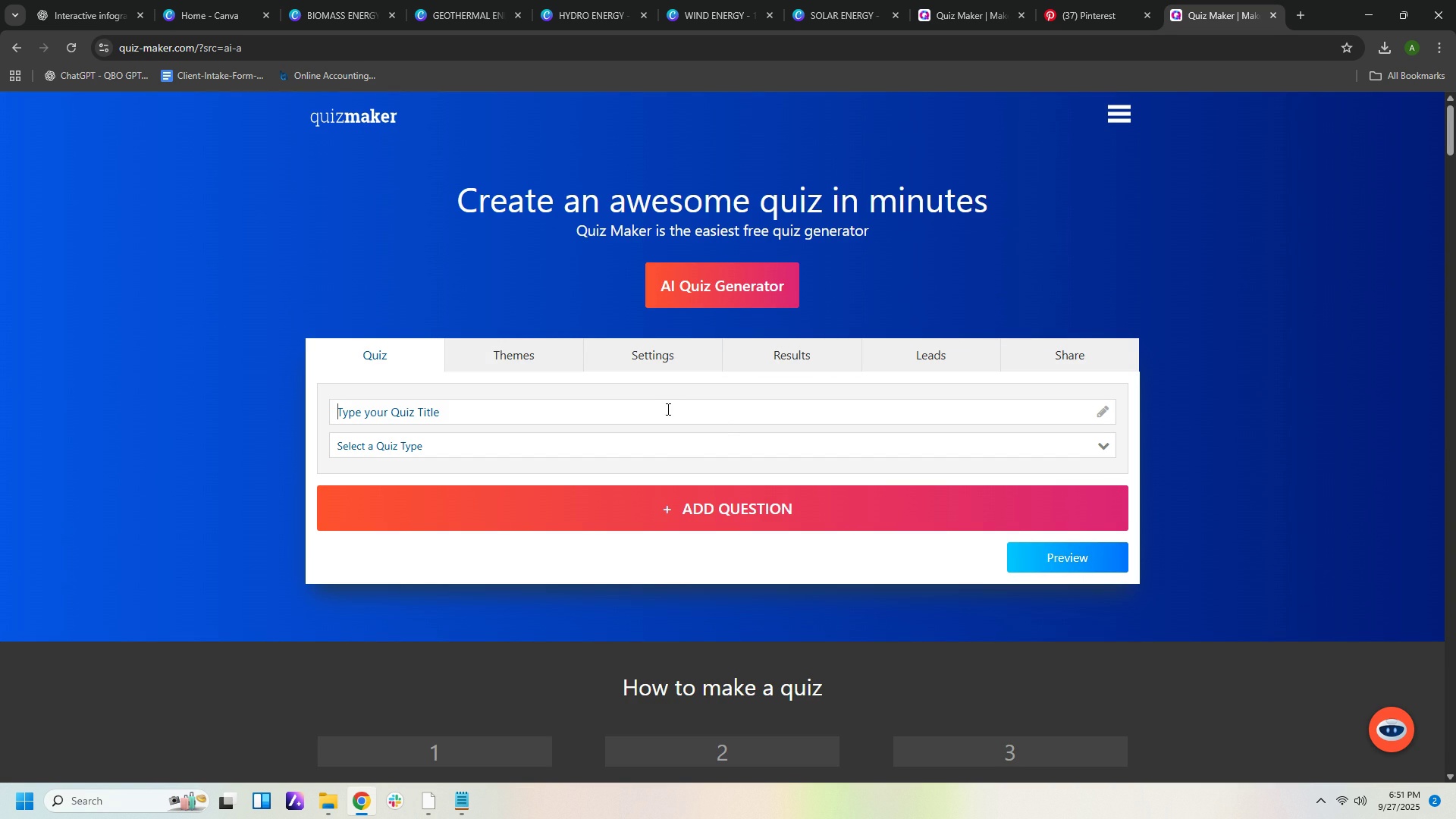 
type(mi)
key(Backspace)
key(Backspace)
type(Mini Quiz)